 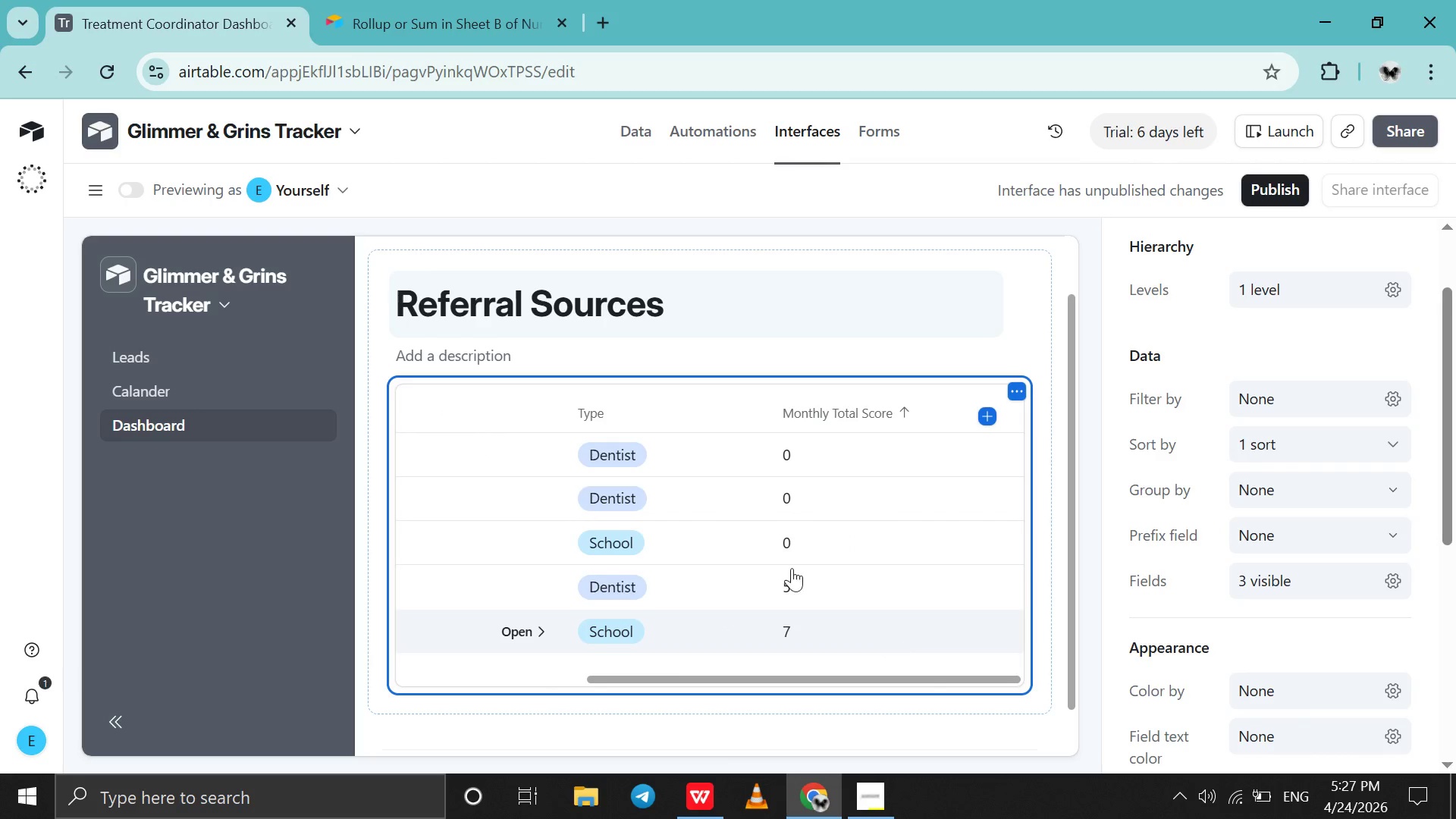 
left_click([81, 190])
 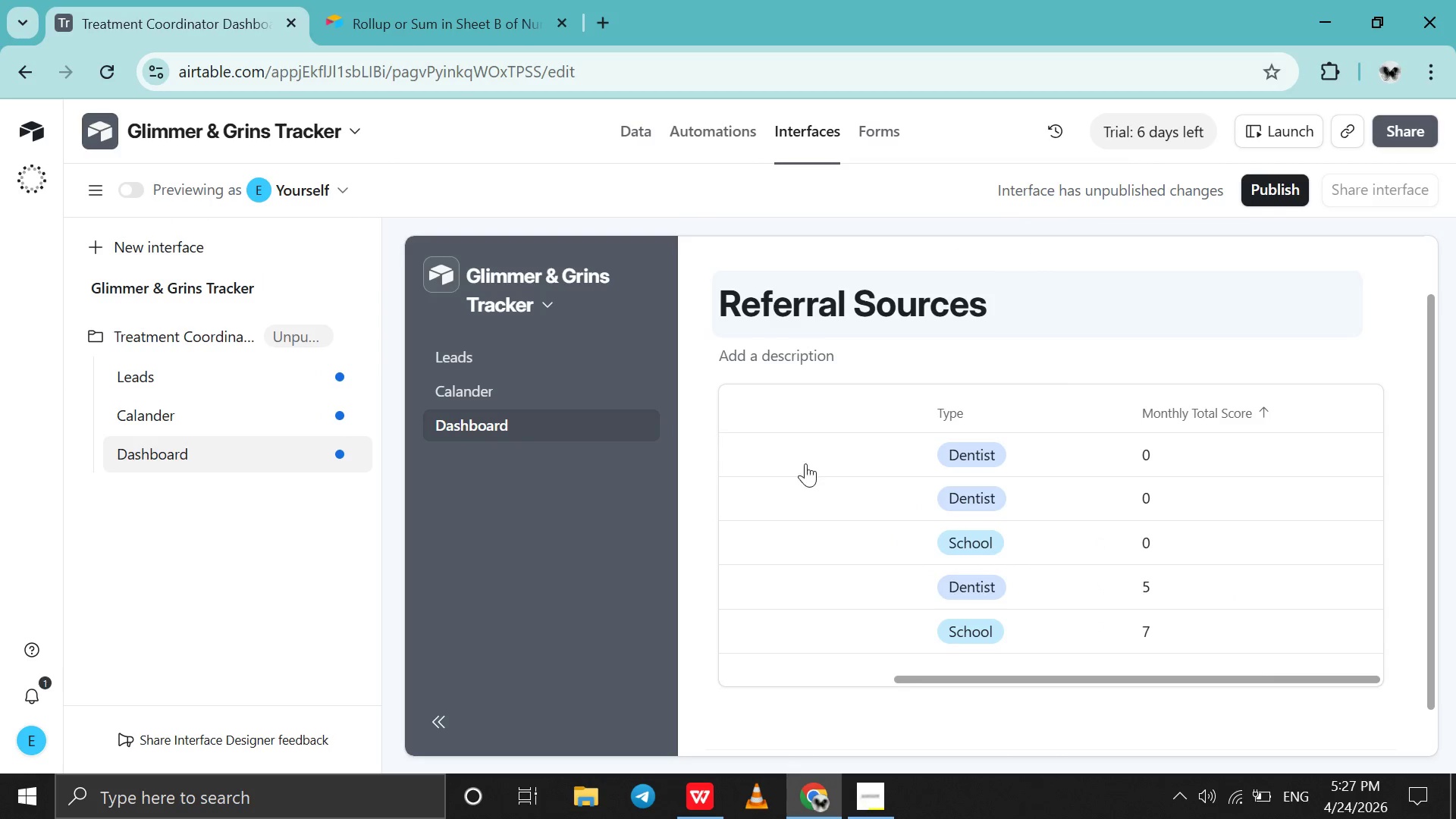 
scroll: coordinate [1005, 495], scroll_direction: down, amount: 7.0
 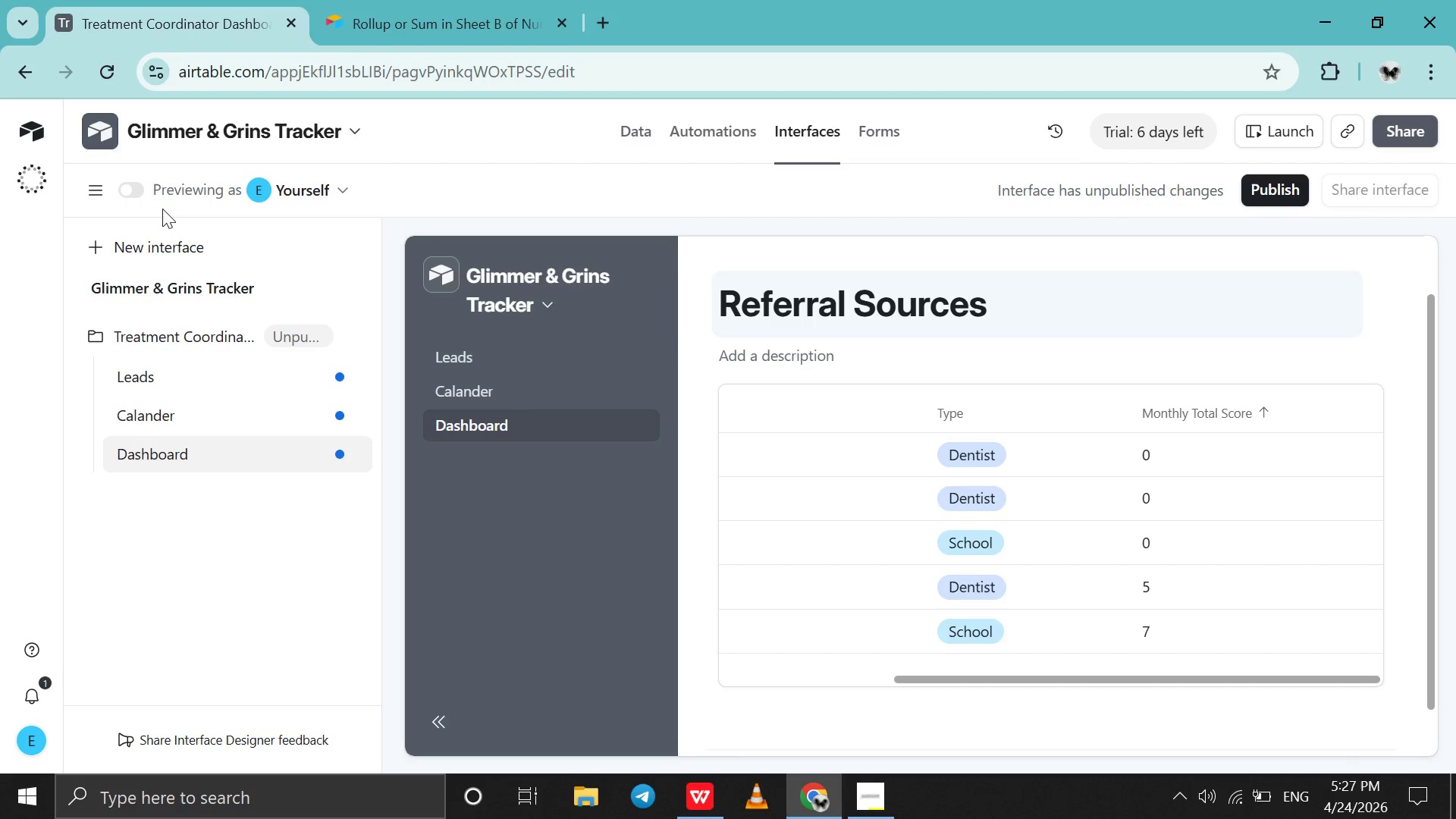 
left_click([100, 196])
 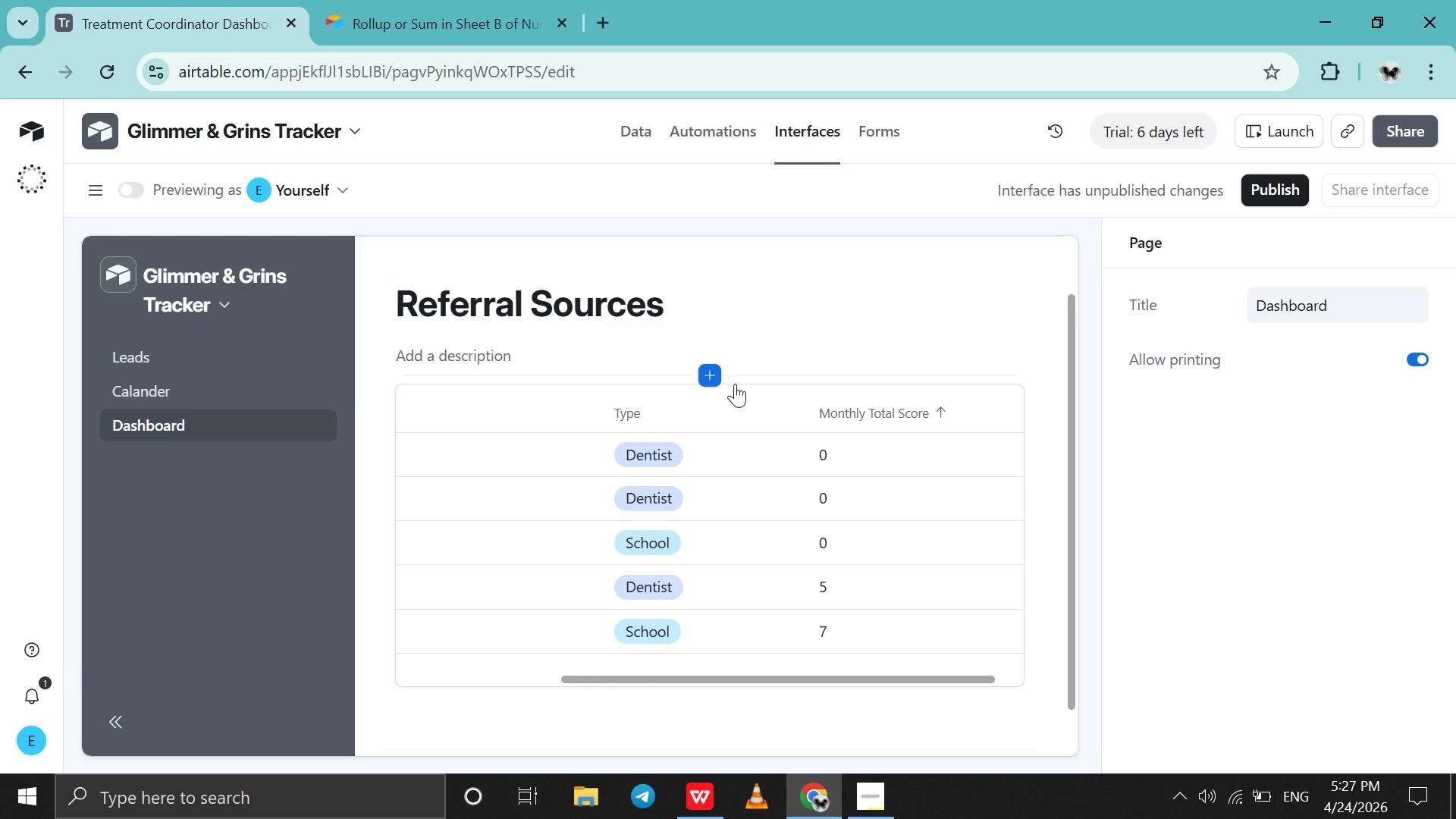 
left_click([738, 526])
 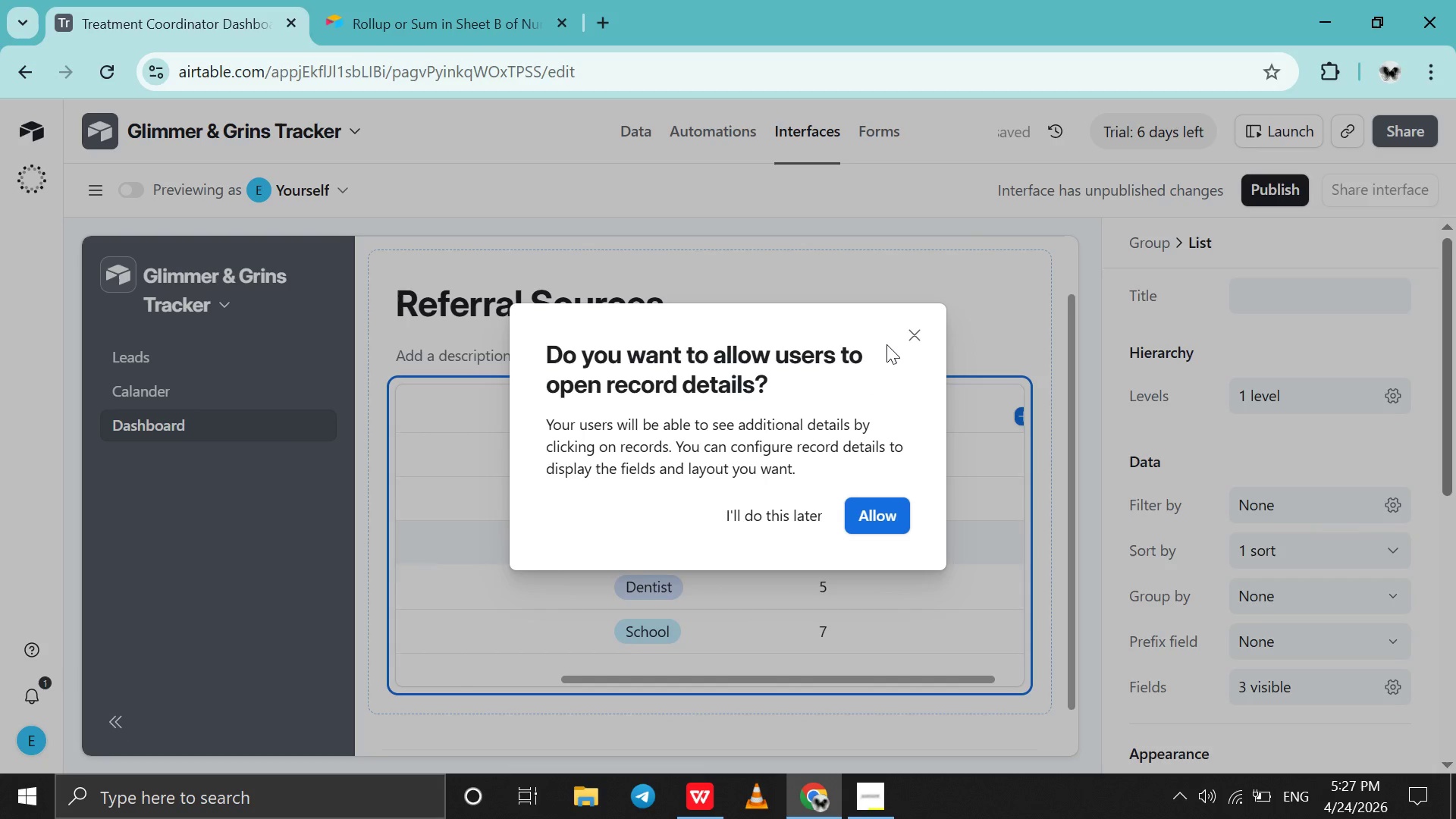 
left_click([902, 334])
 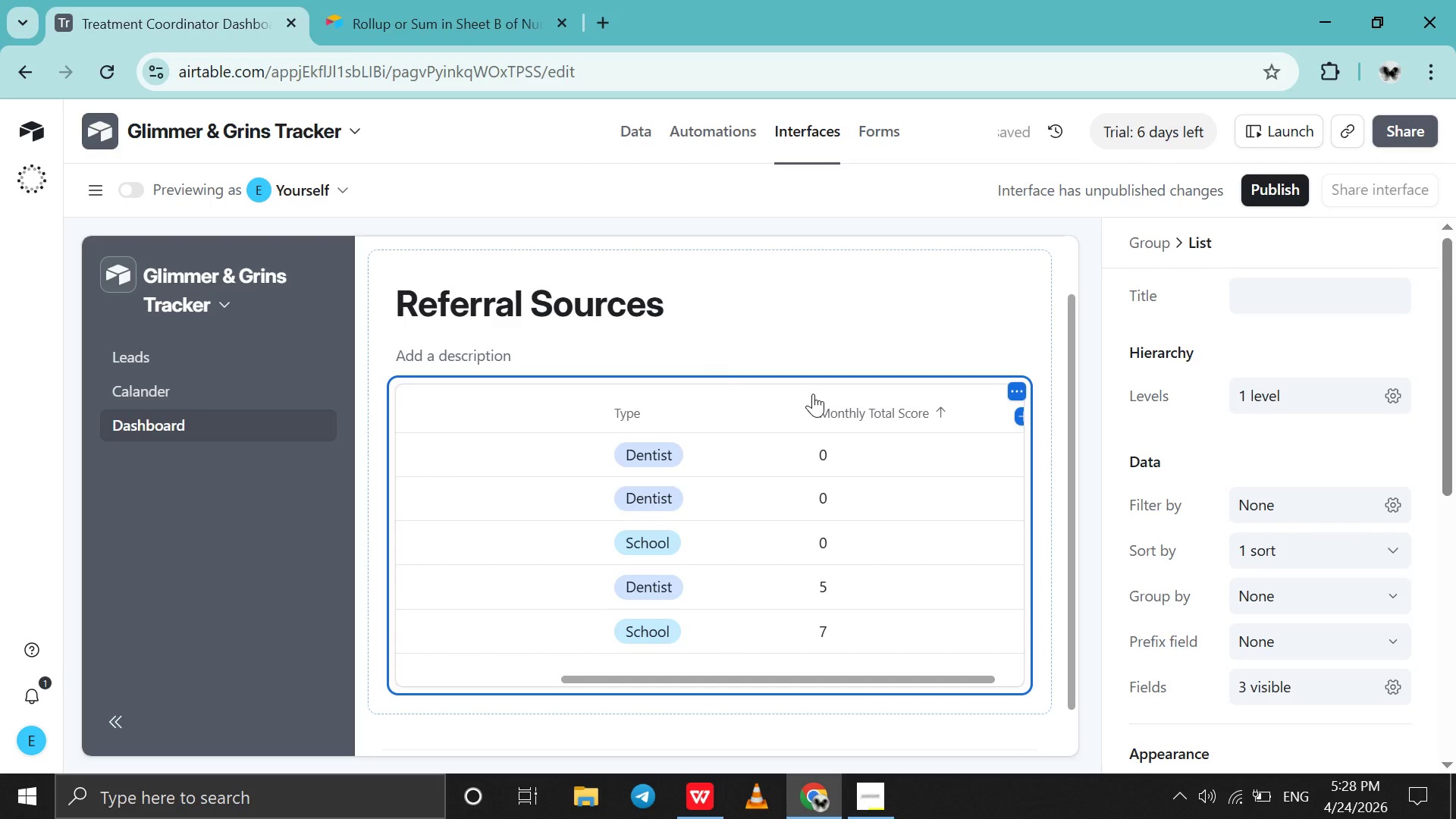 
left_click([813, 394])
 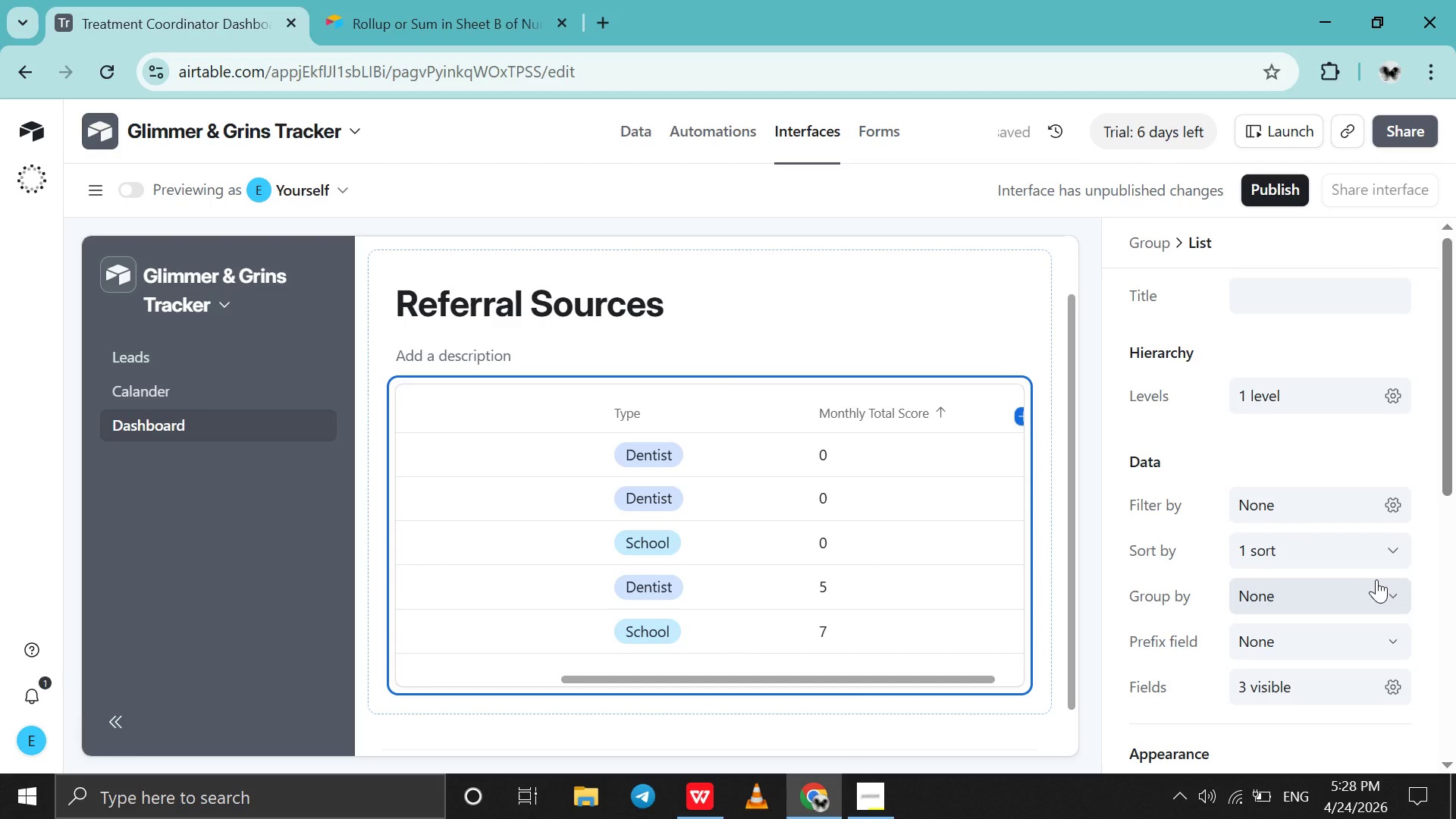 
scroll: coordinate [1376, 579], scroll_direction: down, amount: 3.0
 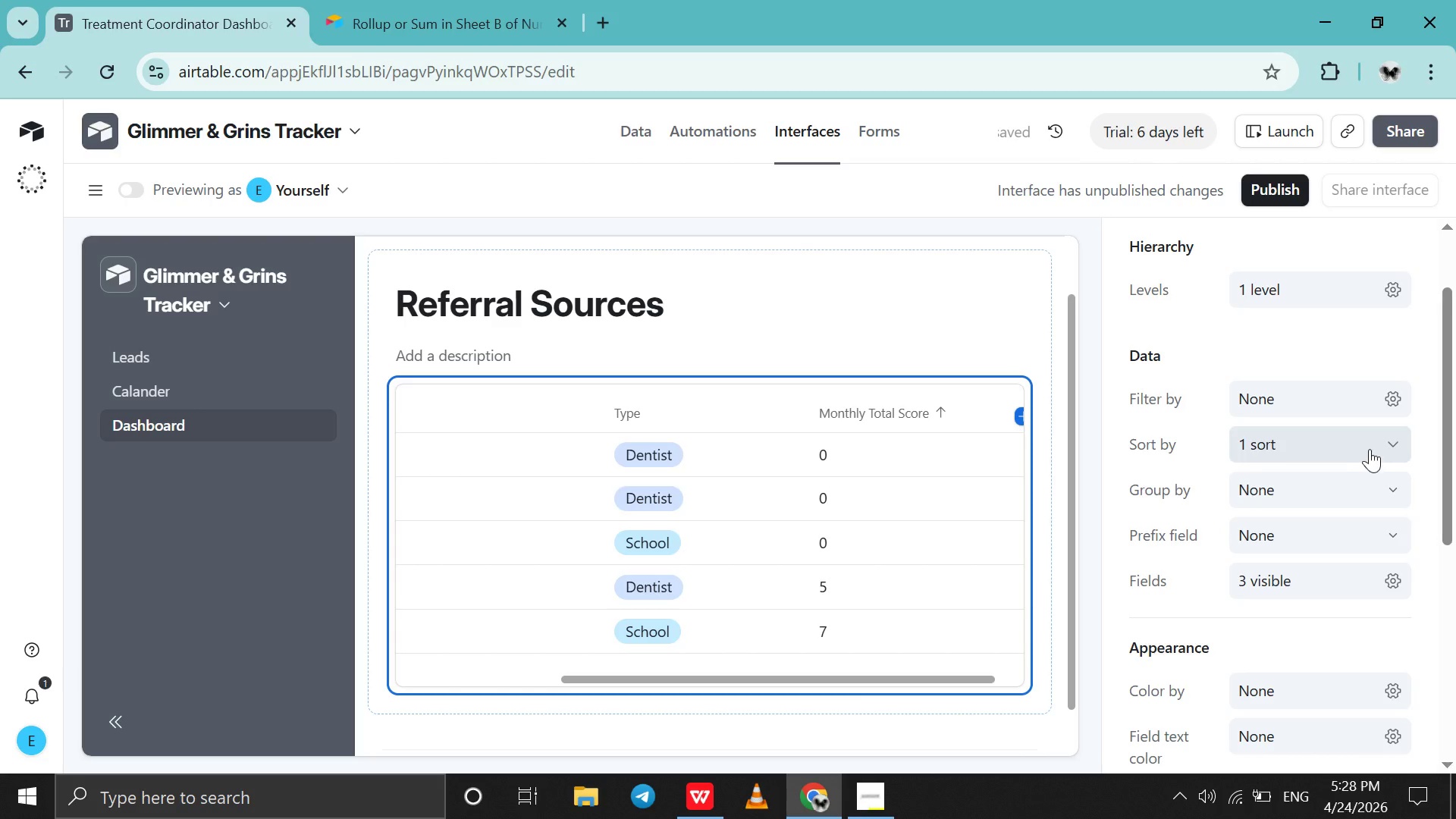 
left_click([1371, 447])
 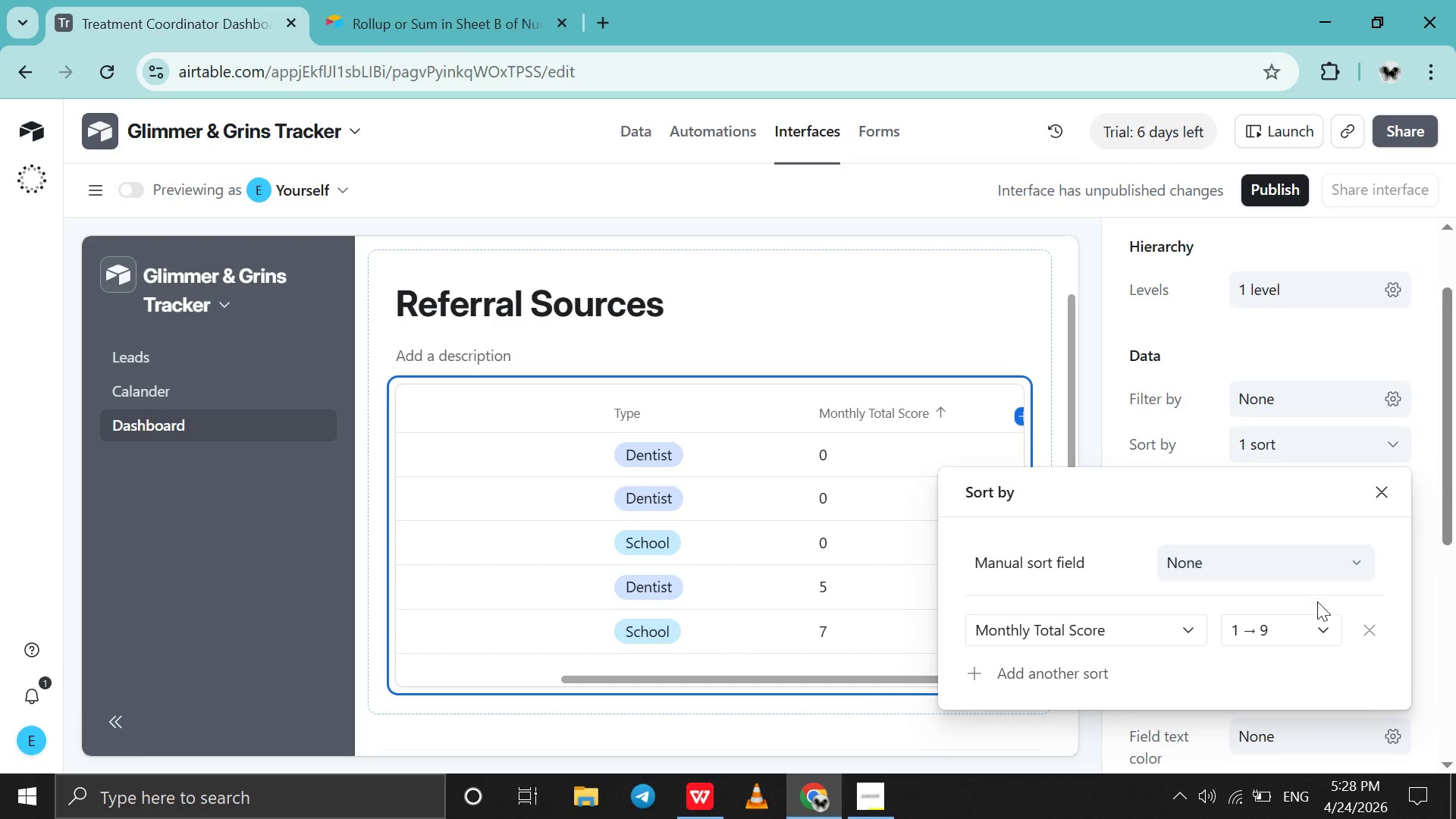 
left_click([1317, 618])
 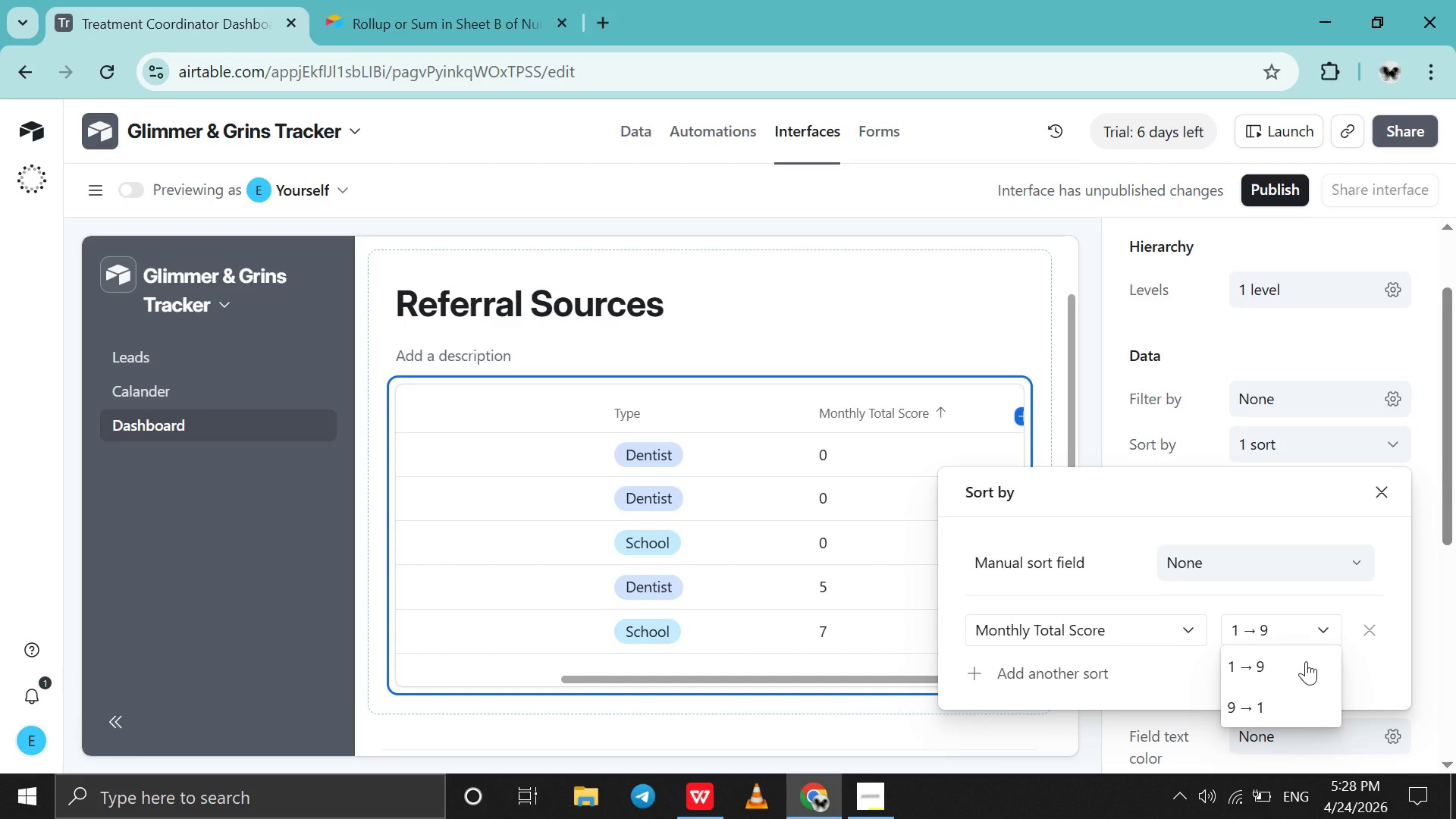 
left_click([1306, 661])
 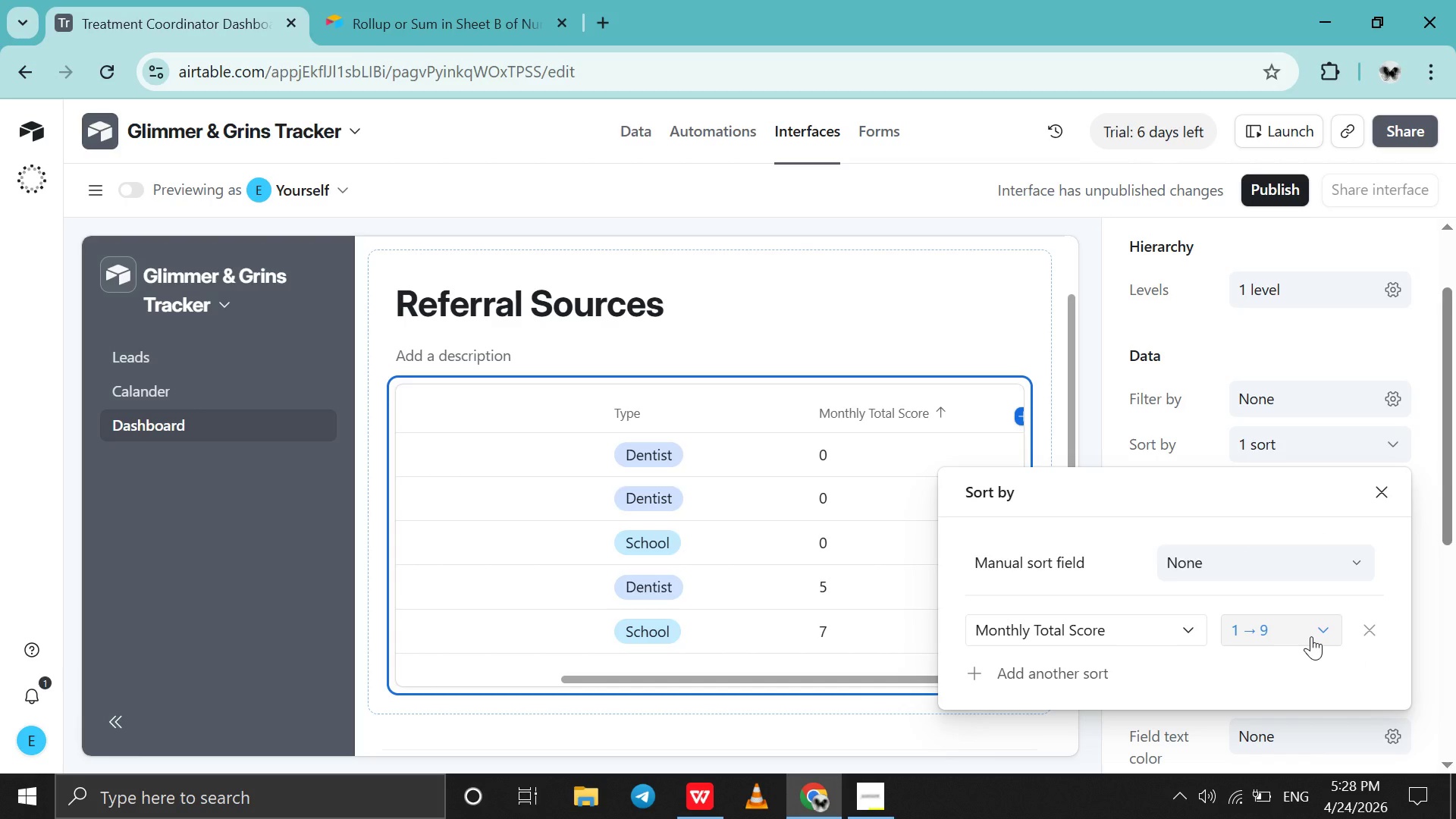 
left_click([1311, 636])
 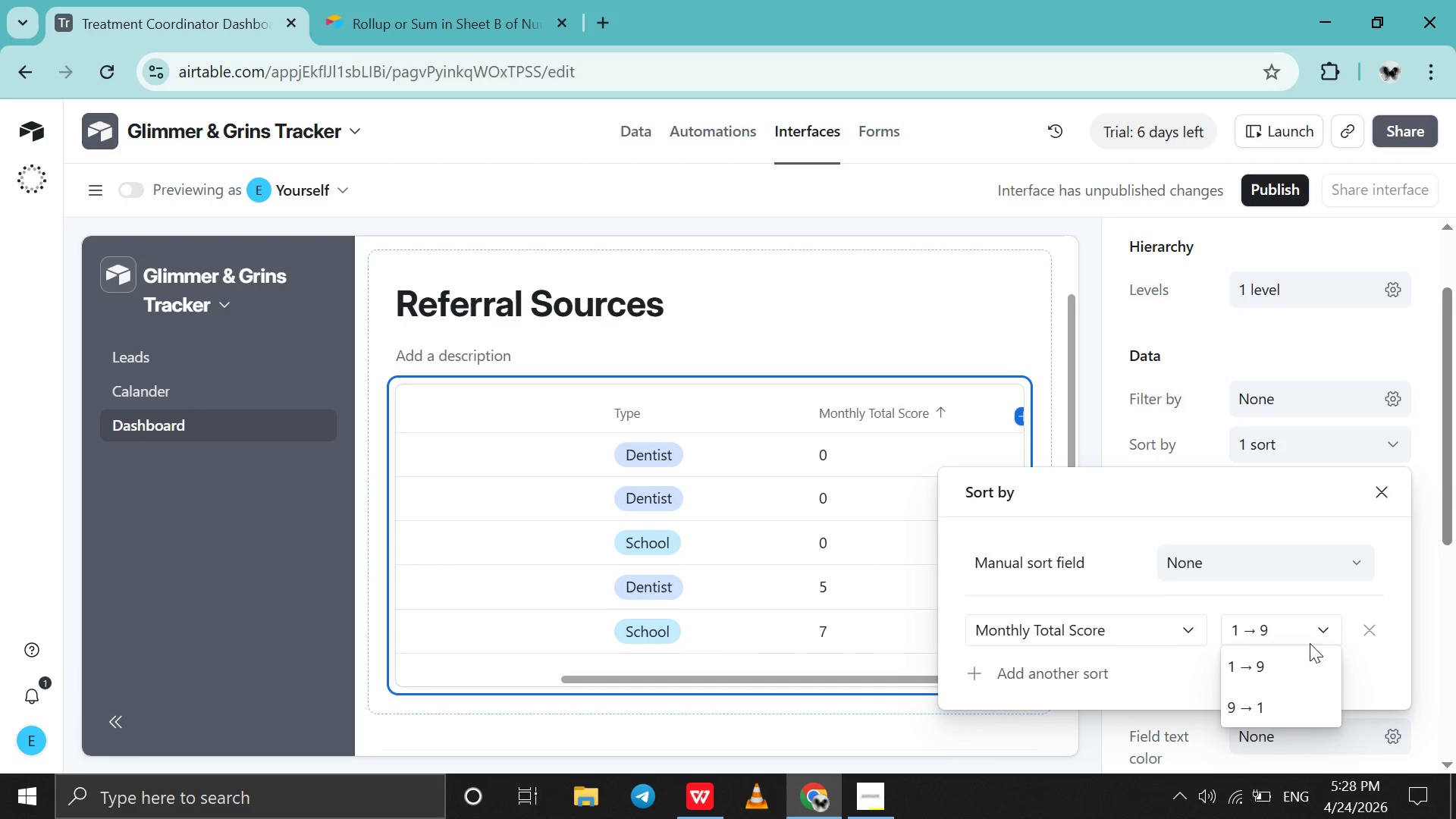 
left_click([1304, 661])
 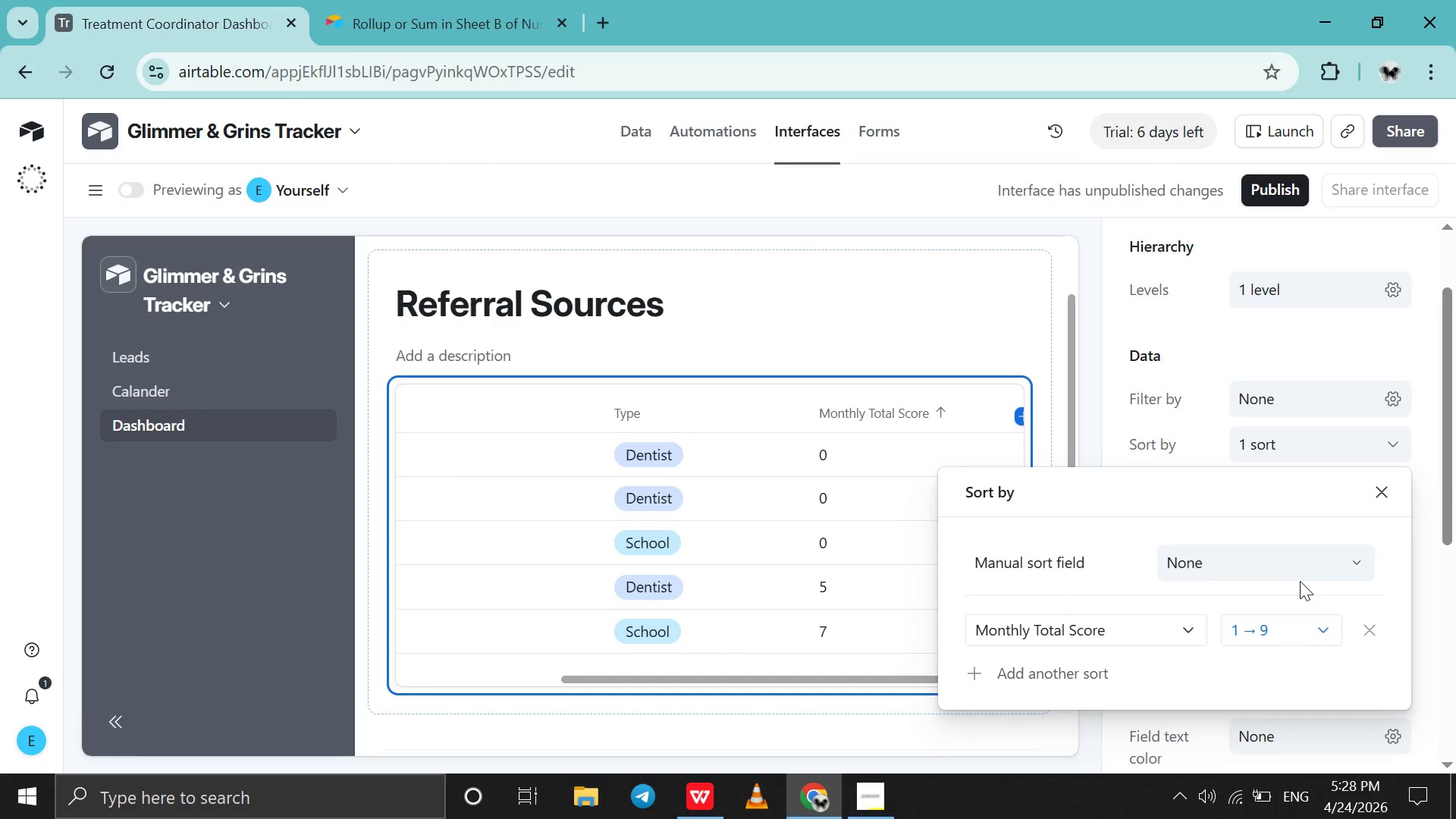 
left_click([1307, 568])
 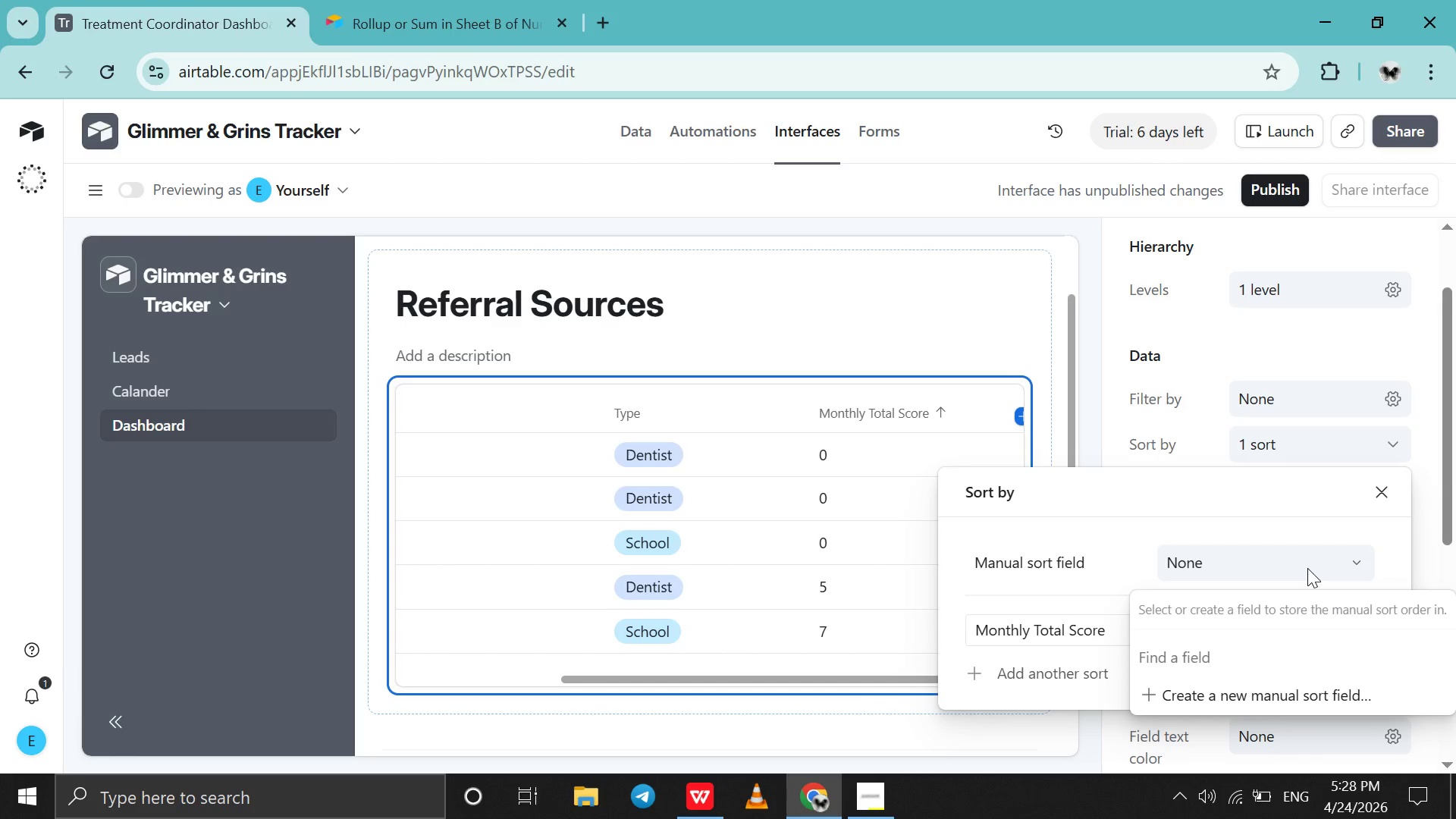 
key(M)
 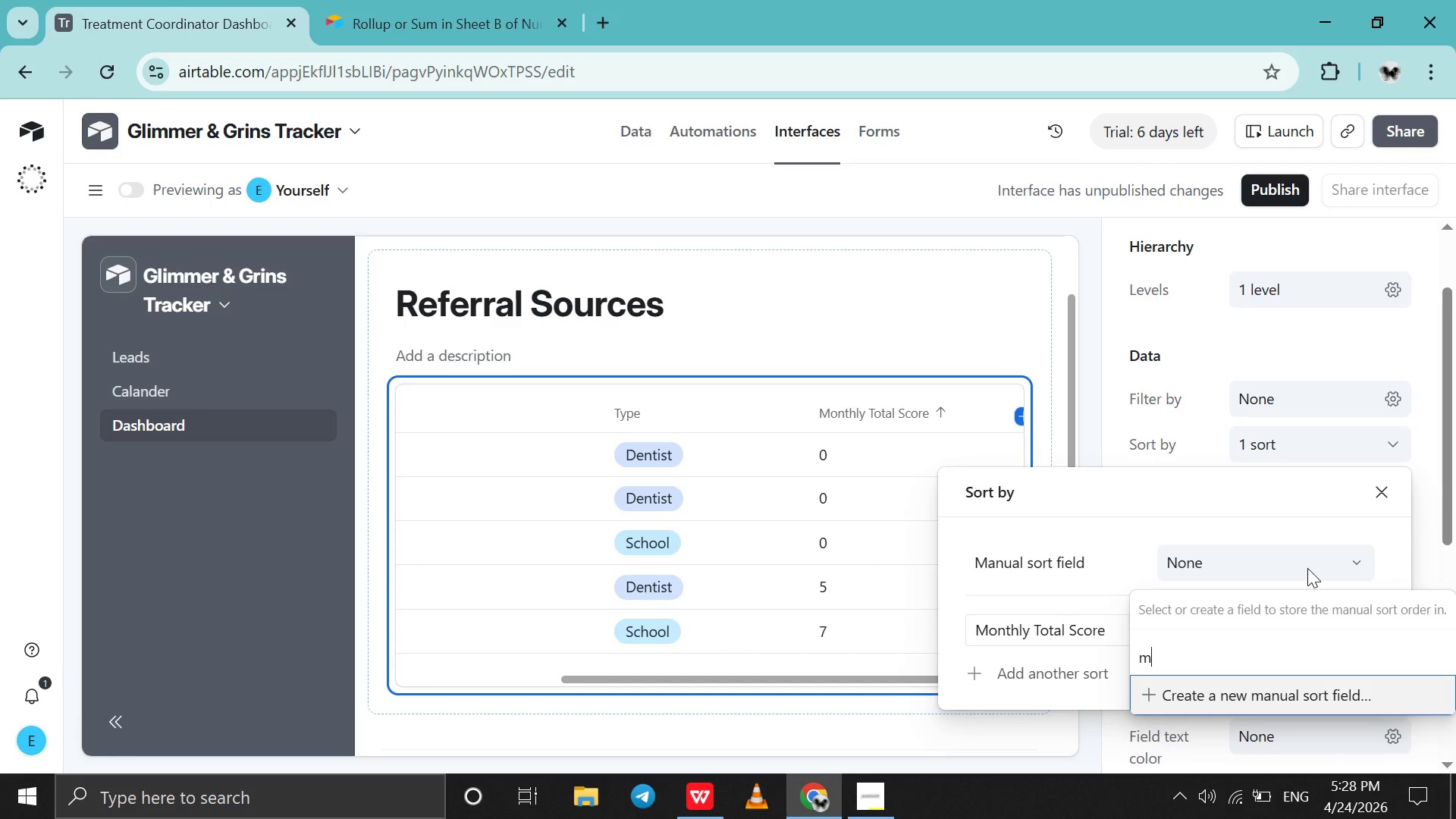 
key(Backspace)
 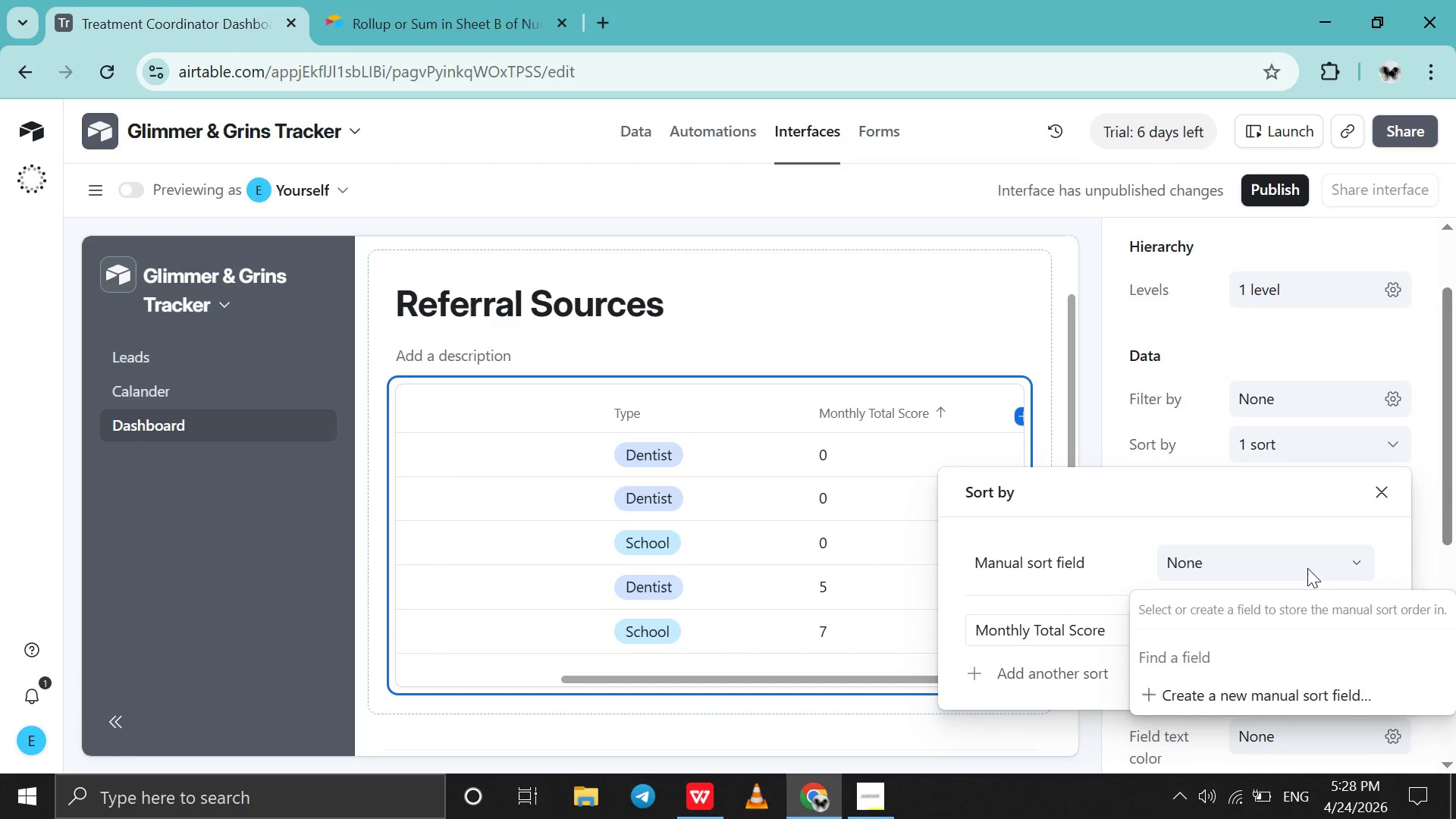 
key(Backspace)
 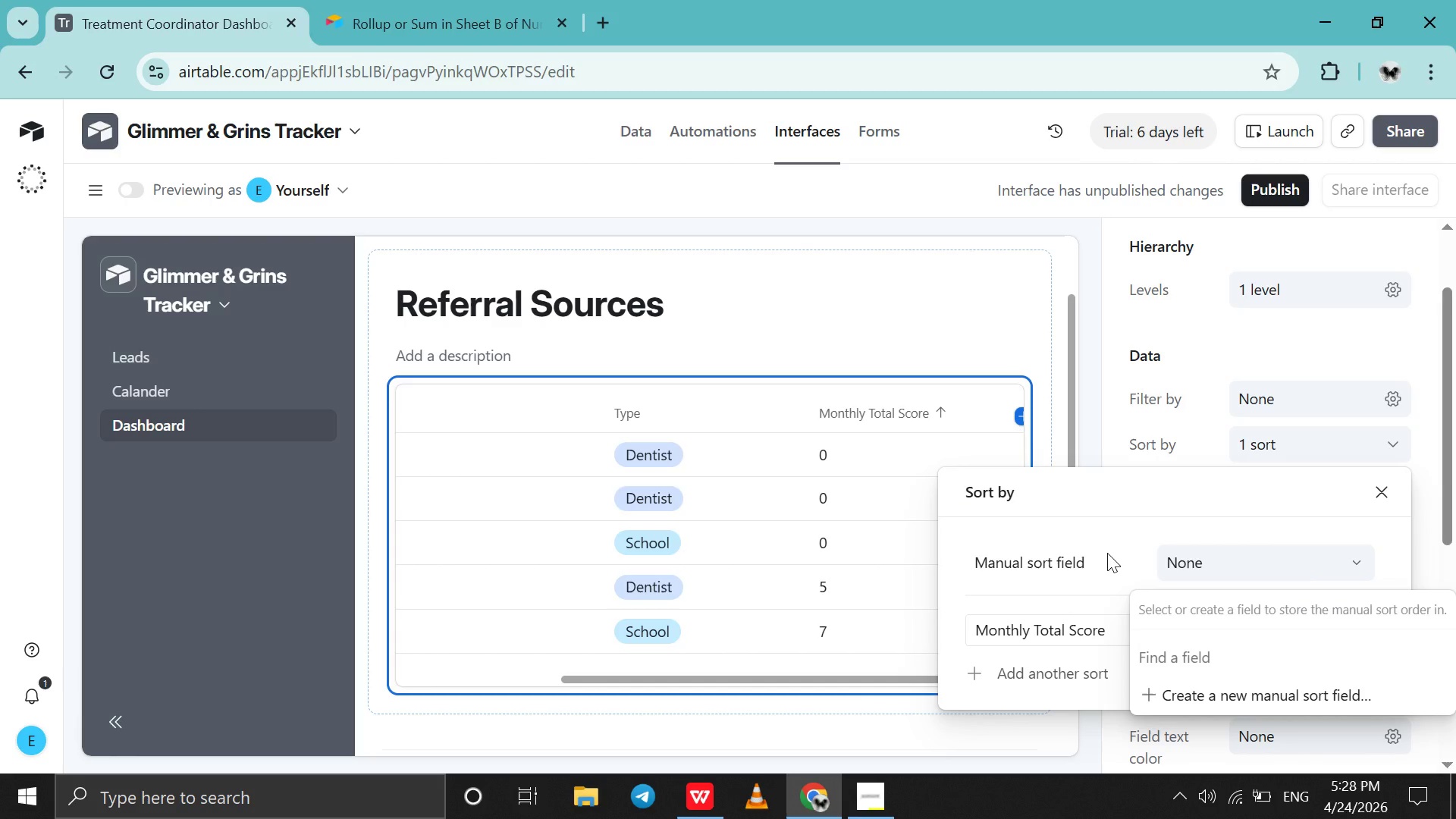 
left_click([1107, 553])
 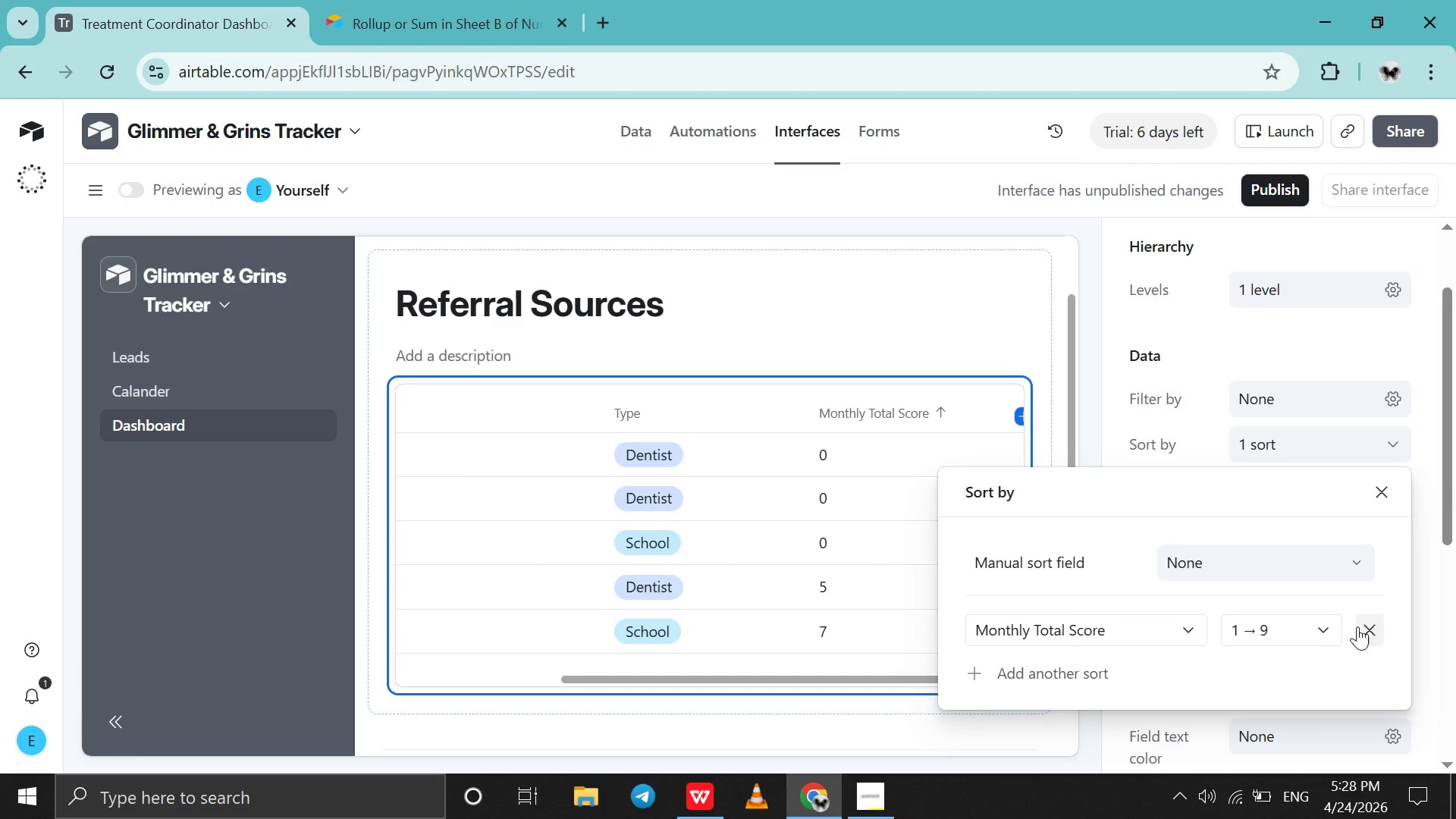 
left_click([1328, 627])
 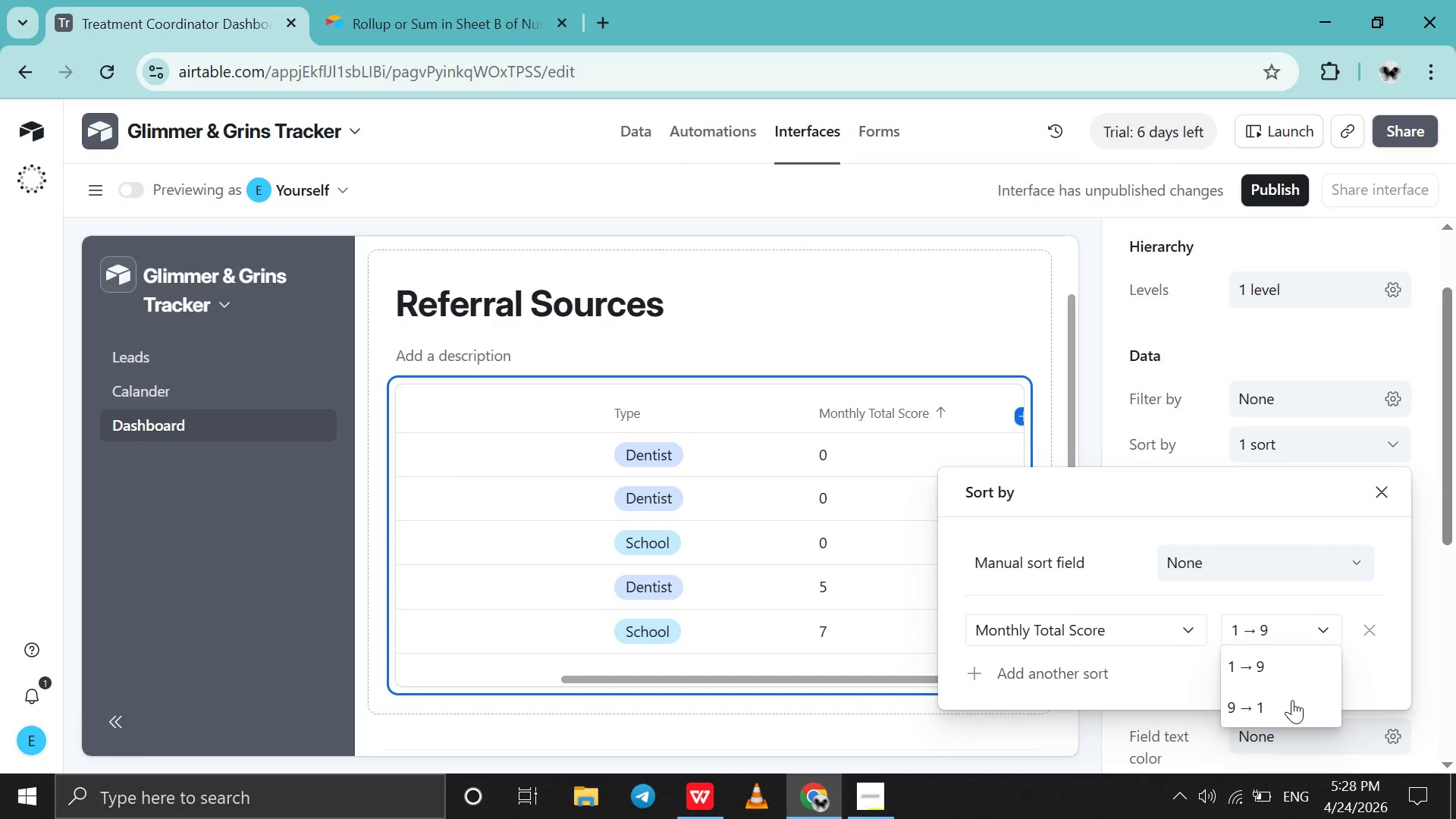 
left_click([1291, 701])
 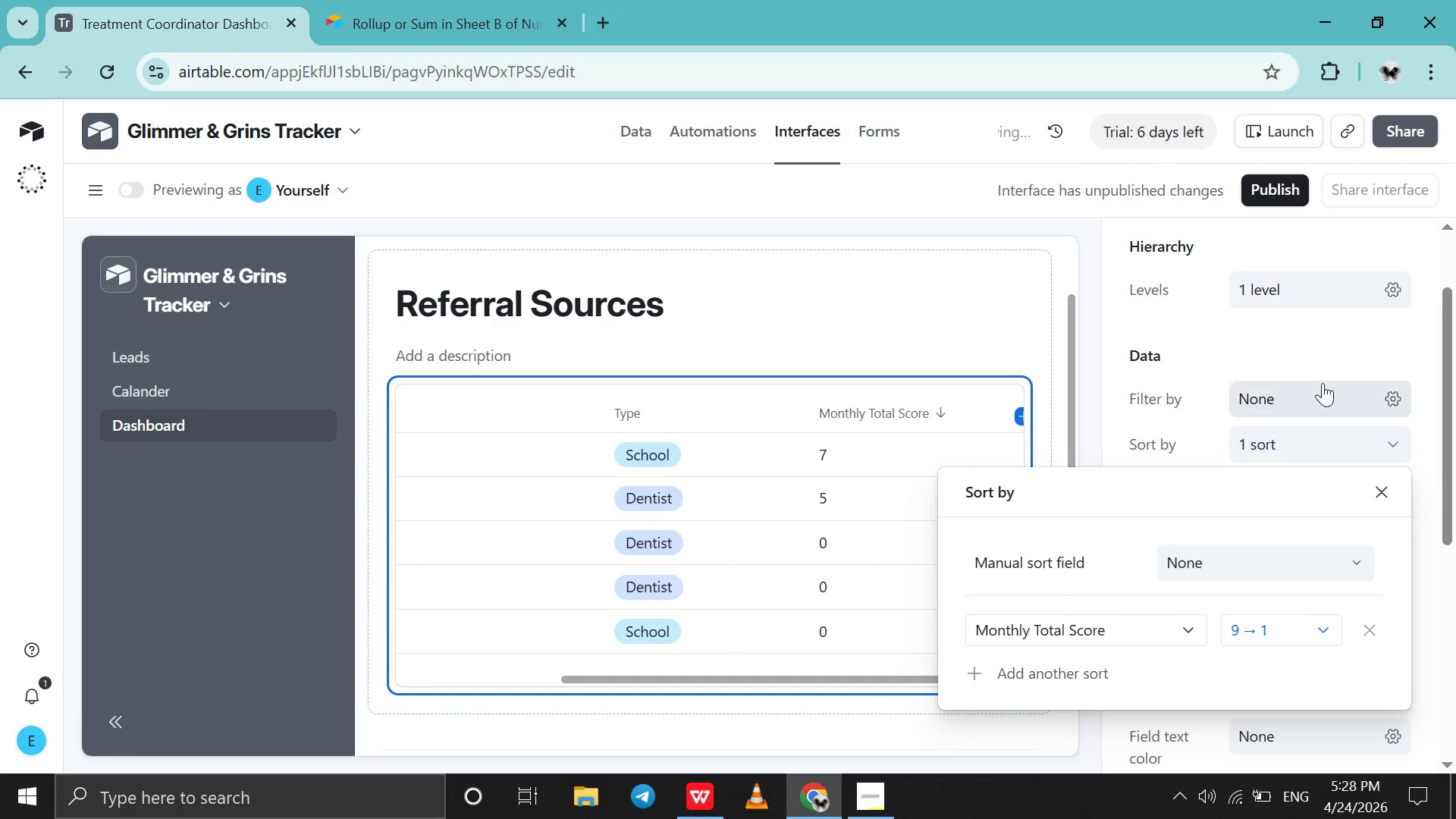 
left_click([1349, 335])
 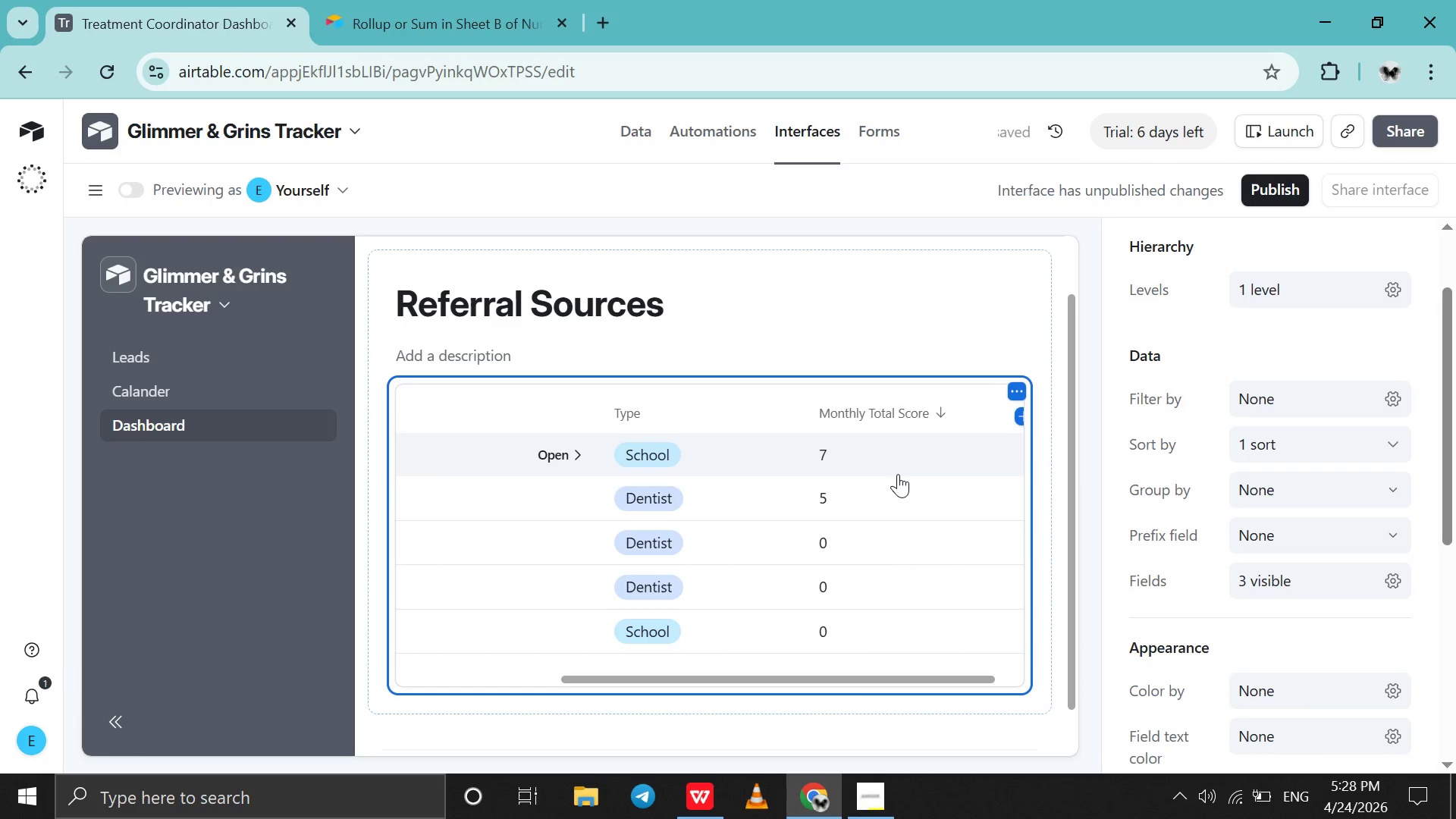 
scroll: coordinate [898, 474], scroll_direction: none, amount: 0.0
 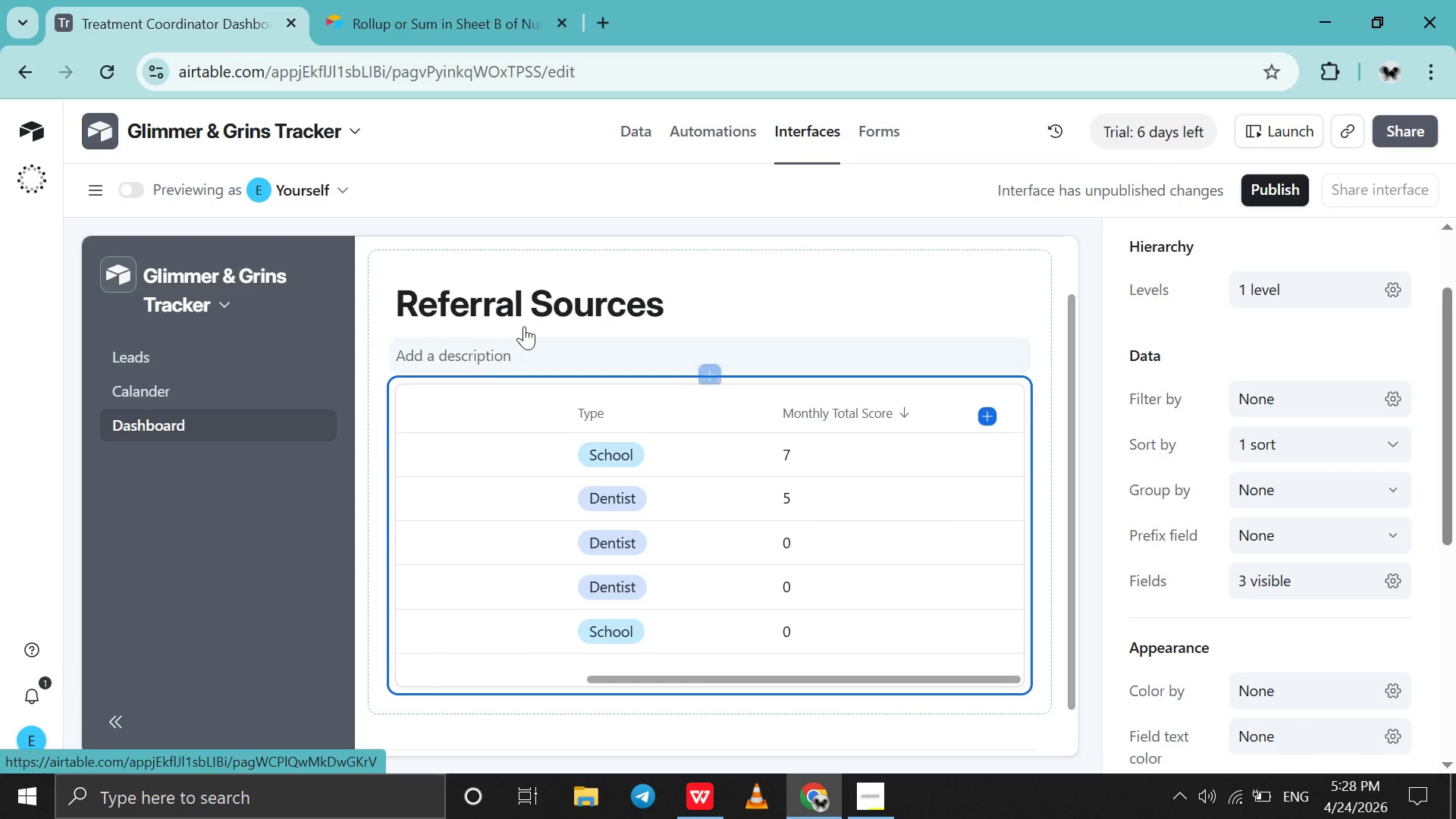 
double_click([556, 284])
 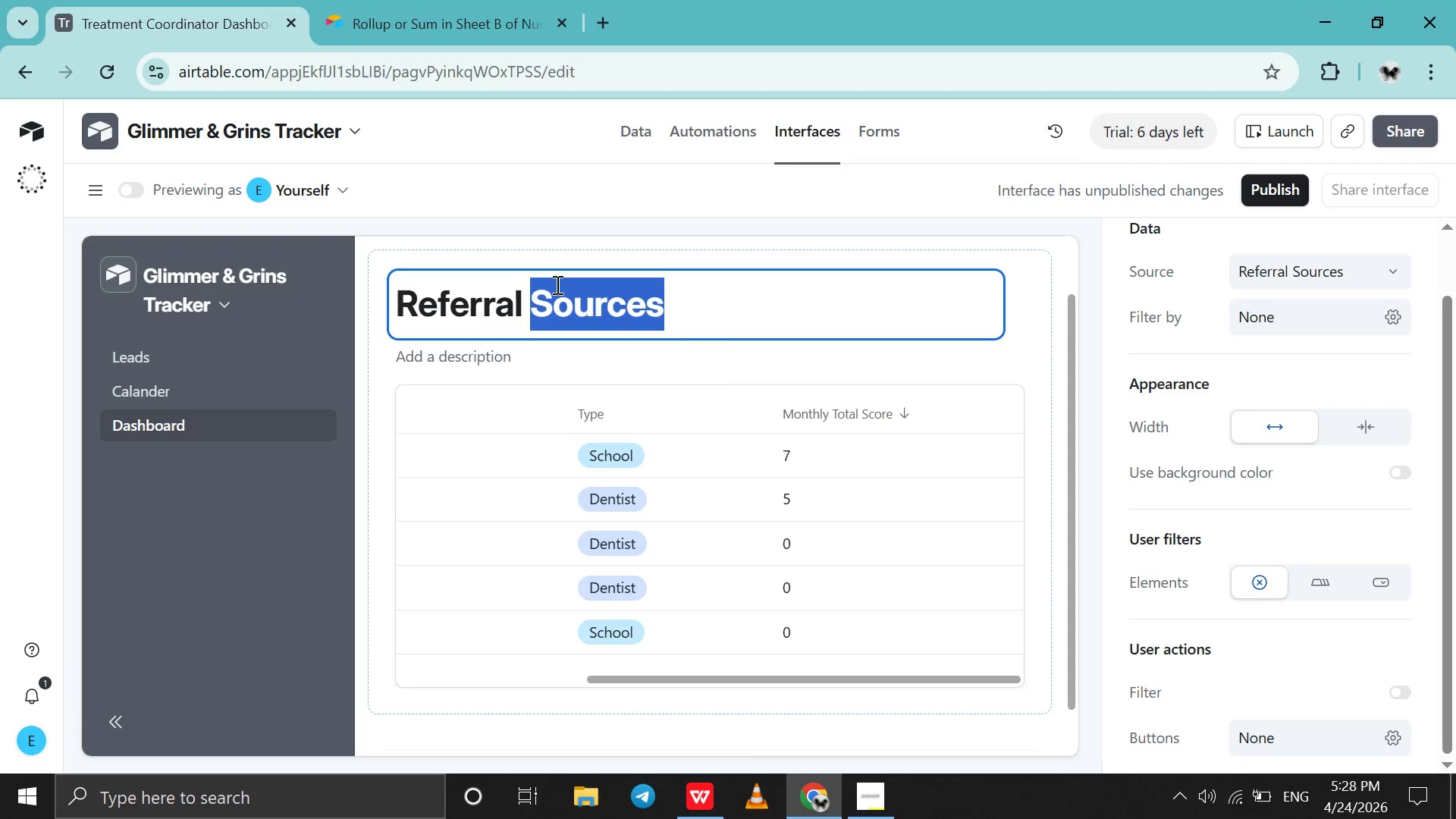 
double_click([556, 284])
 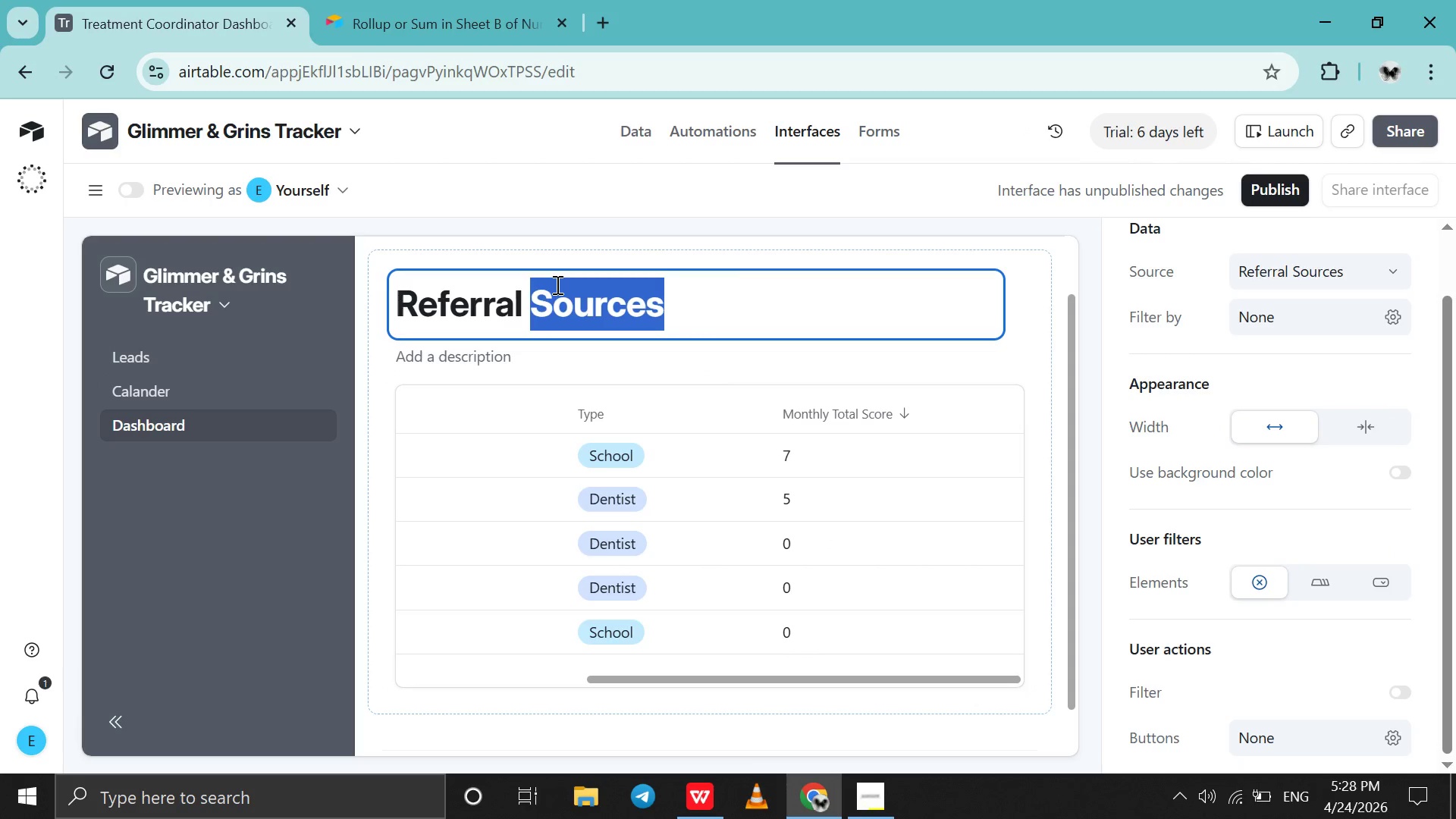 
triple_click([556, 284])
 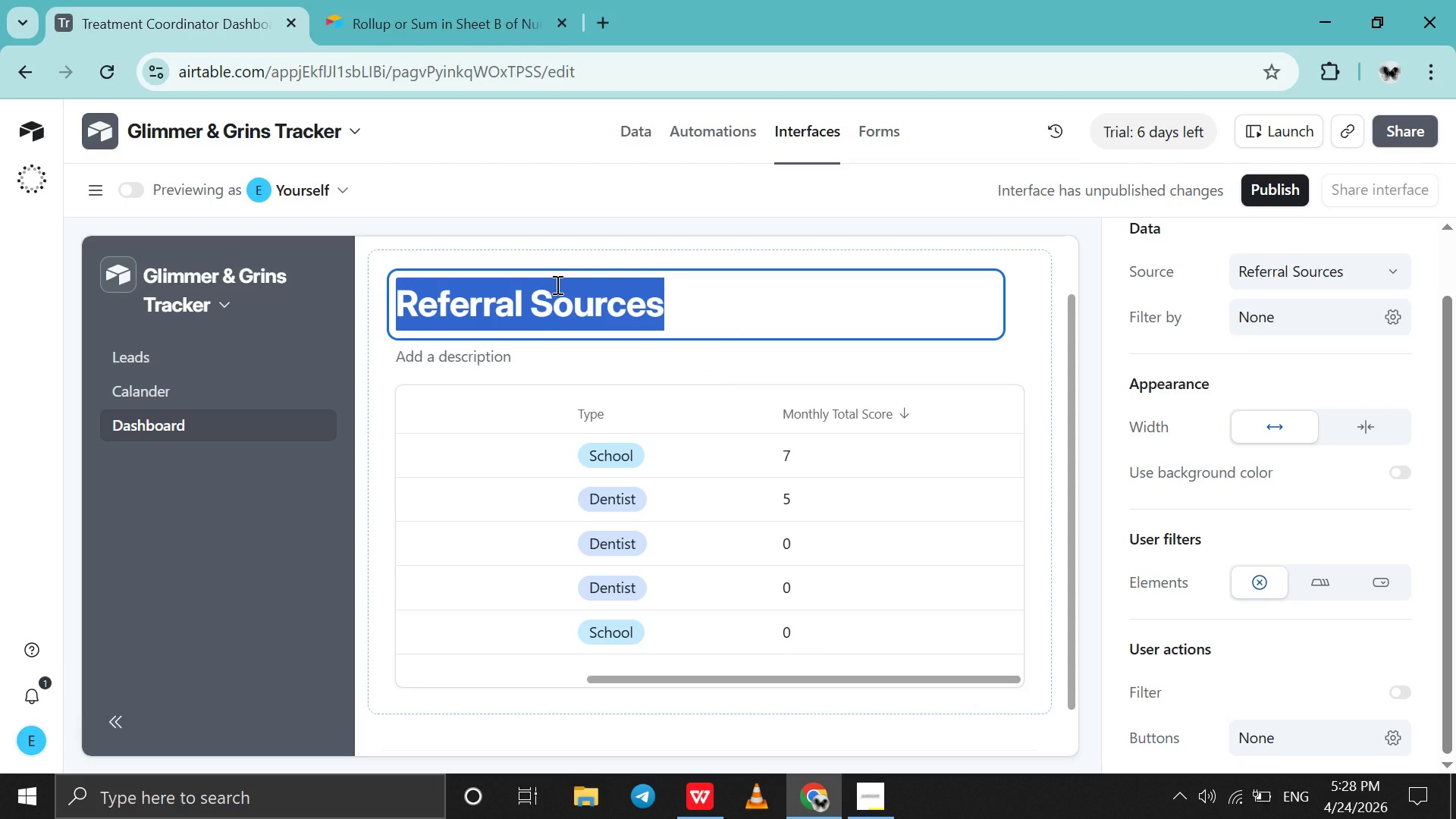 
key(Control+V)
 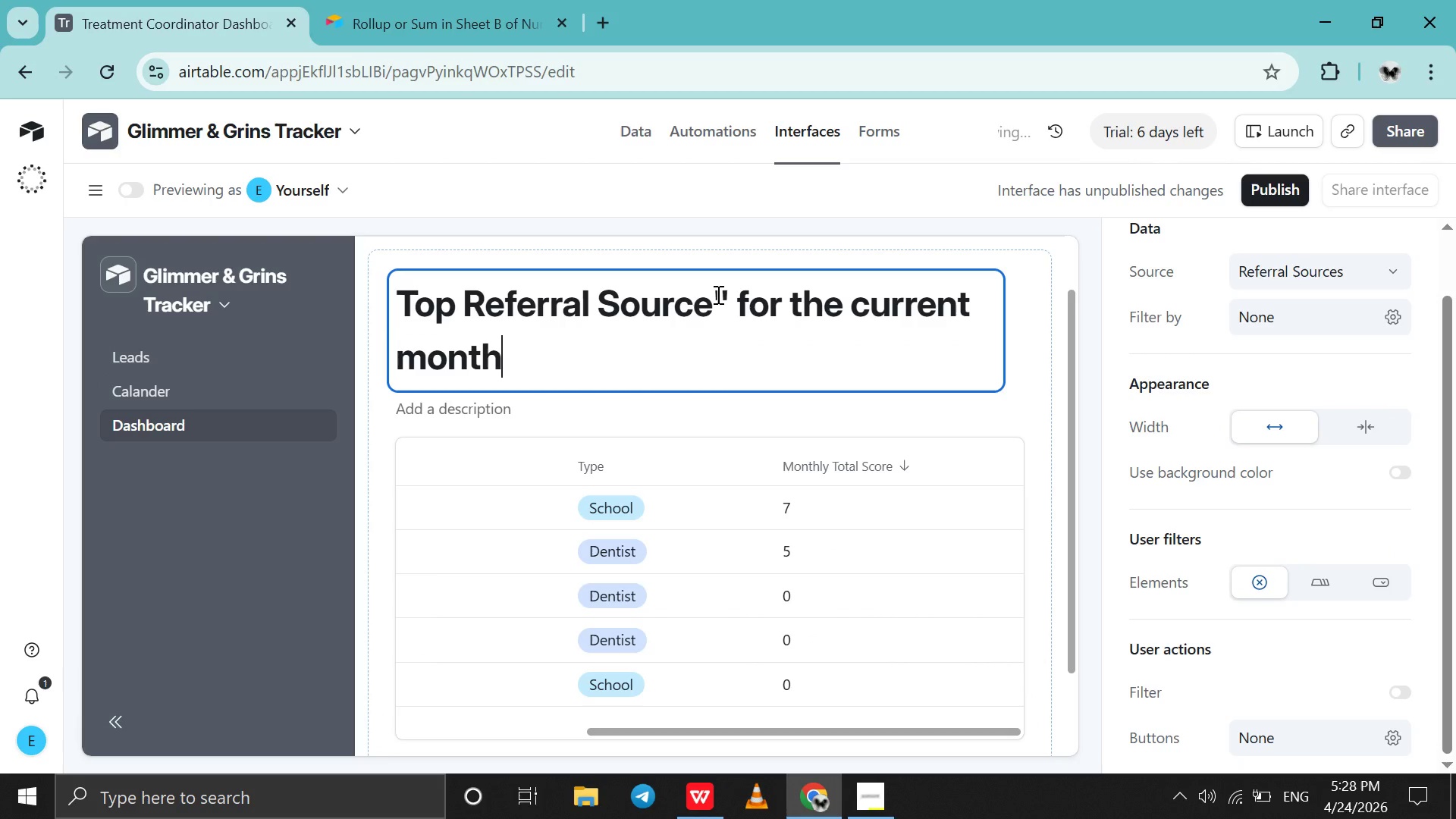 
left_click_drag(start_coordinate=[717, 294], to_coordinate=[428, 355])
 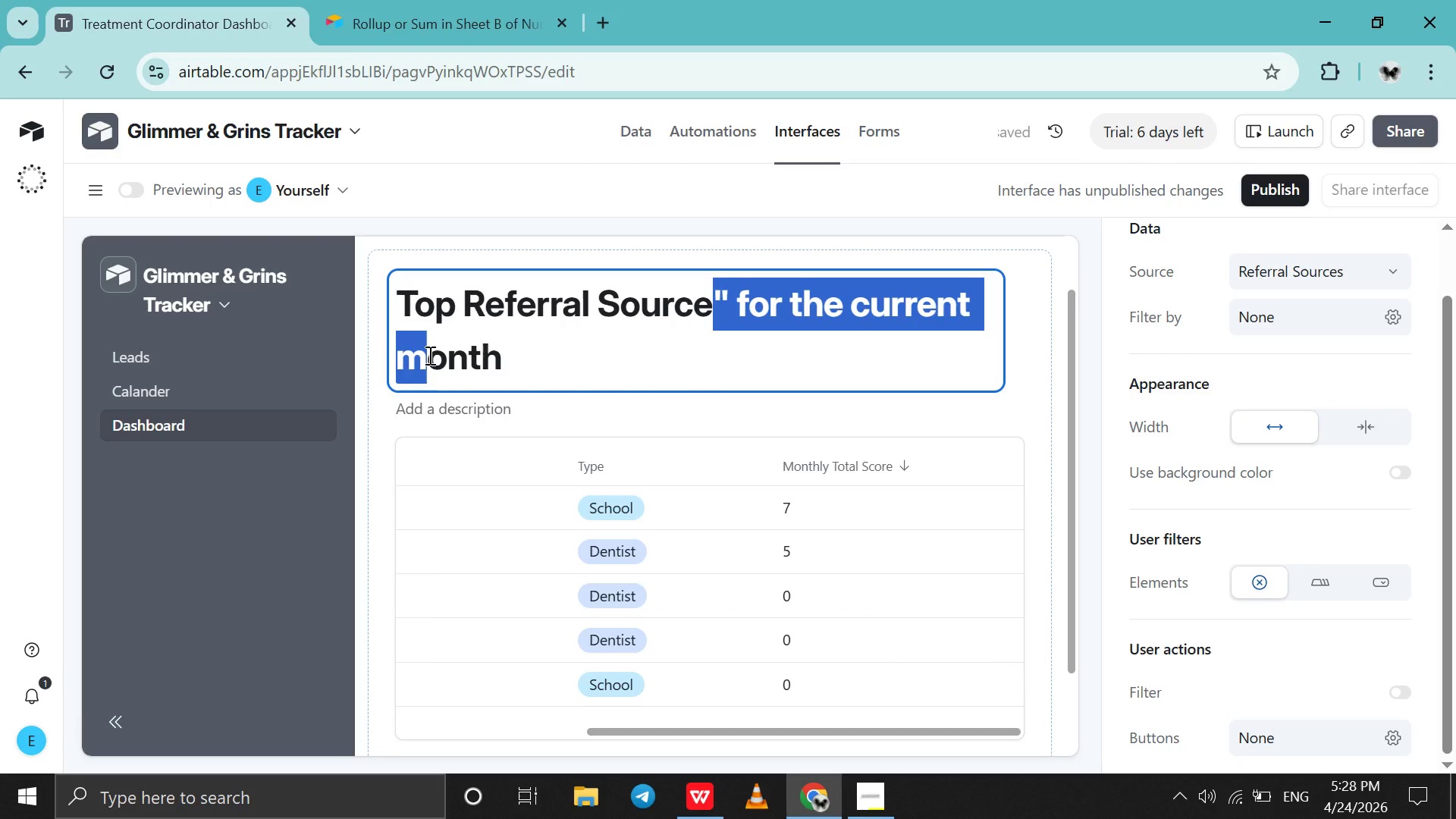 
type(o)
key(Backspace)
type( of The M)
 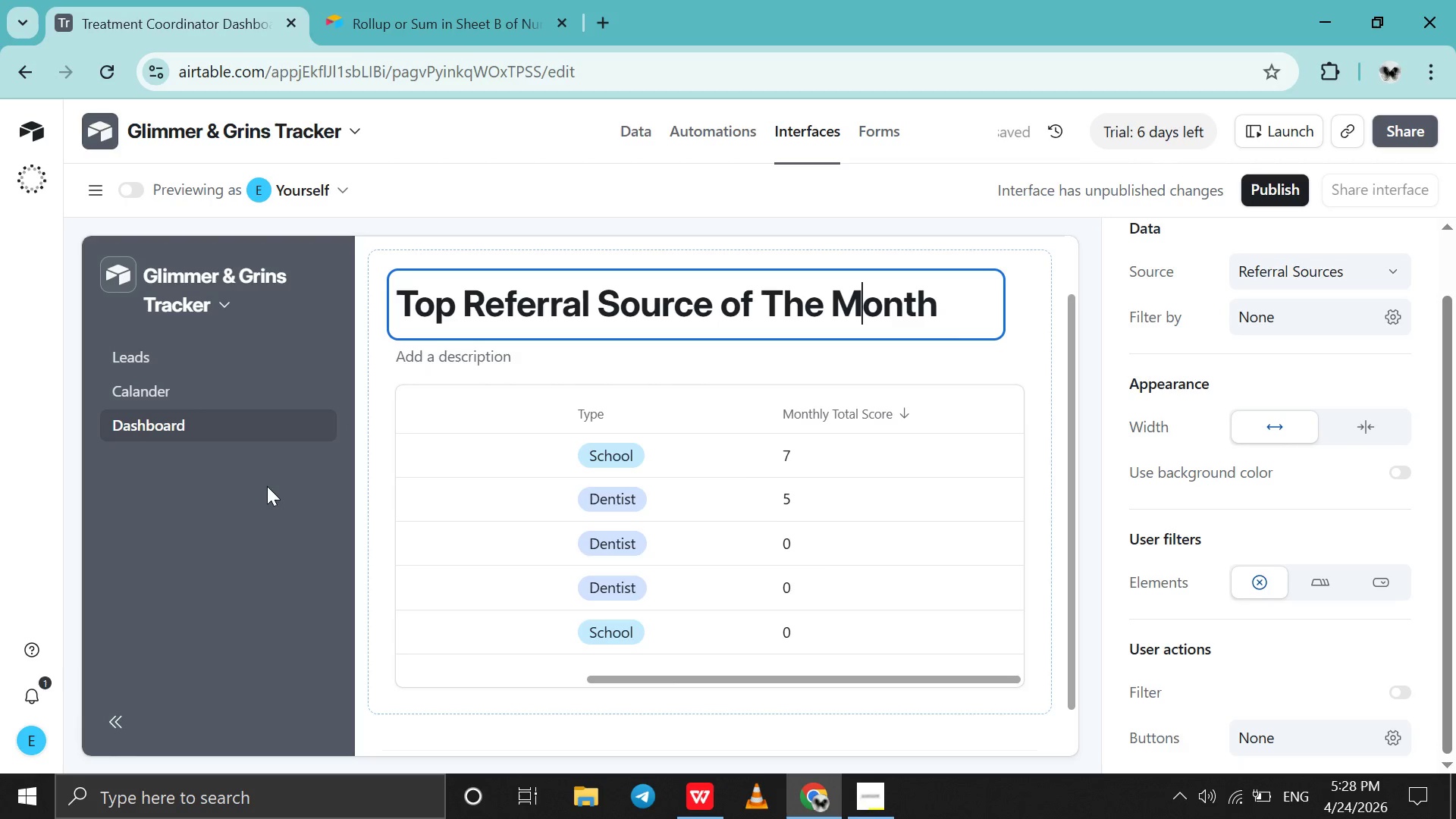 
left_click([92, 187])
 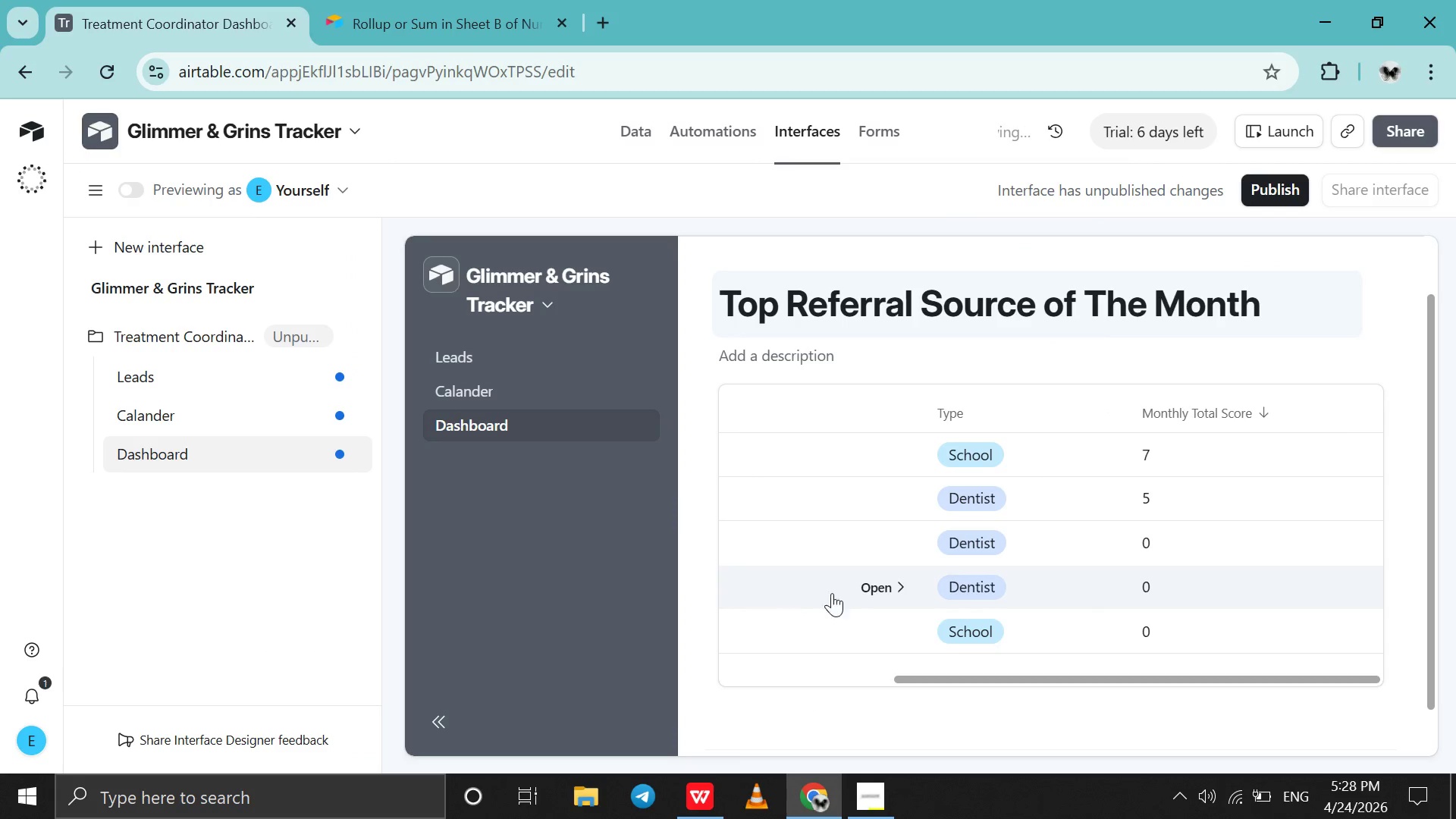 
scroll: coordinate [990, 631], scroll_direction: down, amount: 1.0
 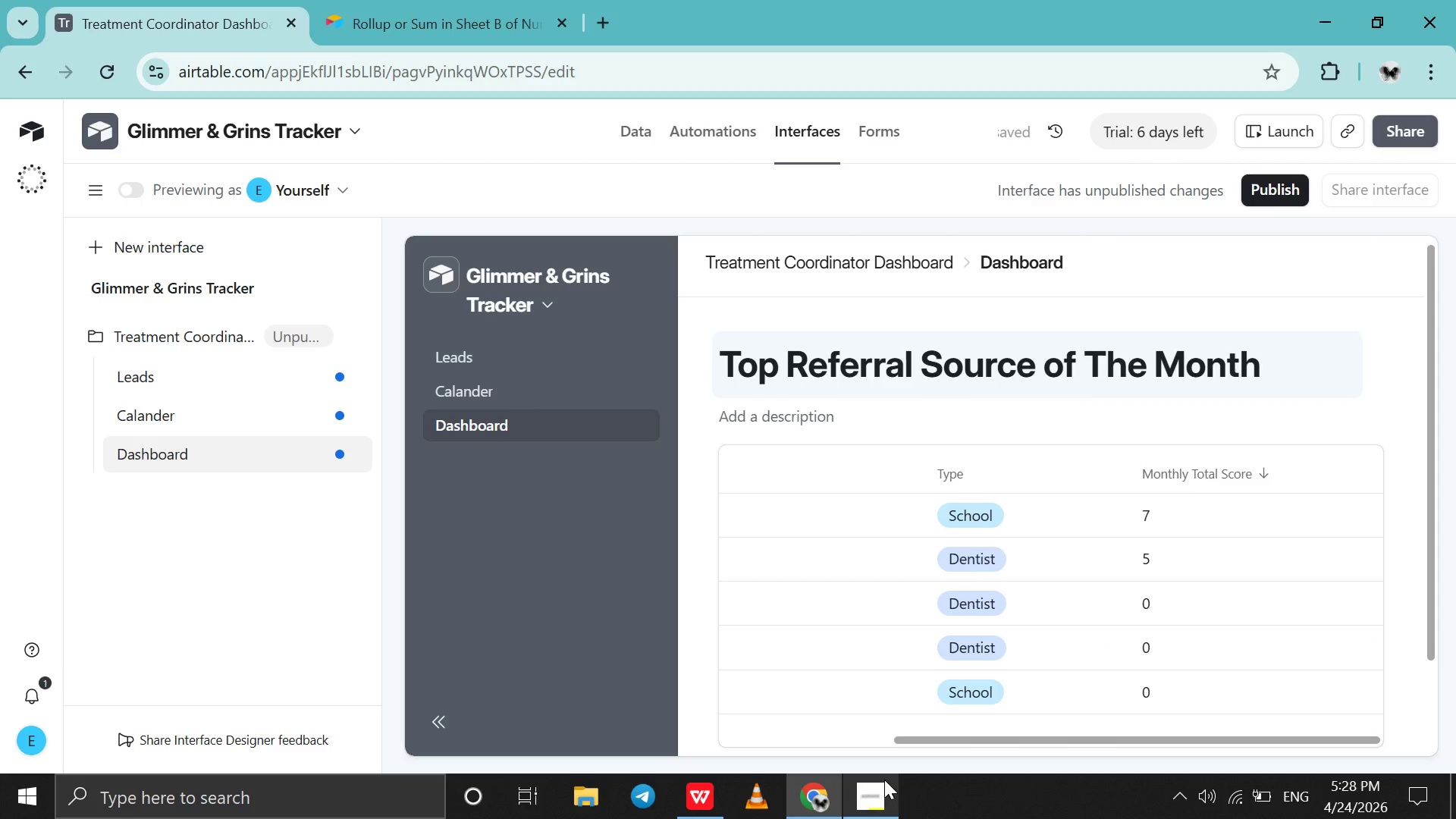 
left_click([883, 785])